 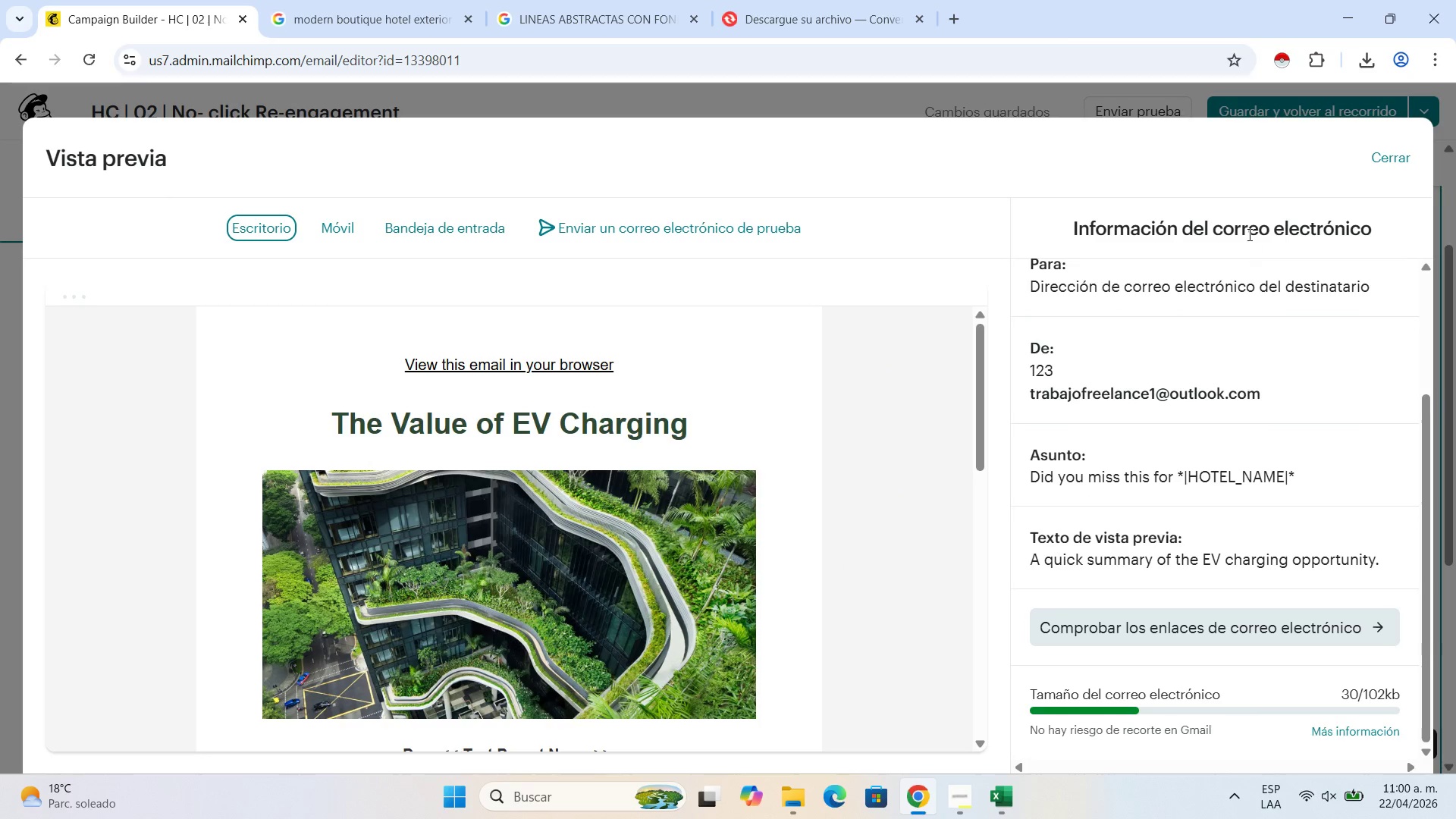 
scroll: coordinate [1216, 320], scroll_direction: up, amount: 4.0
 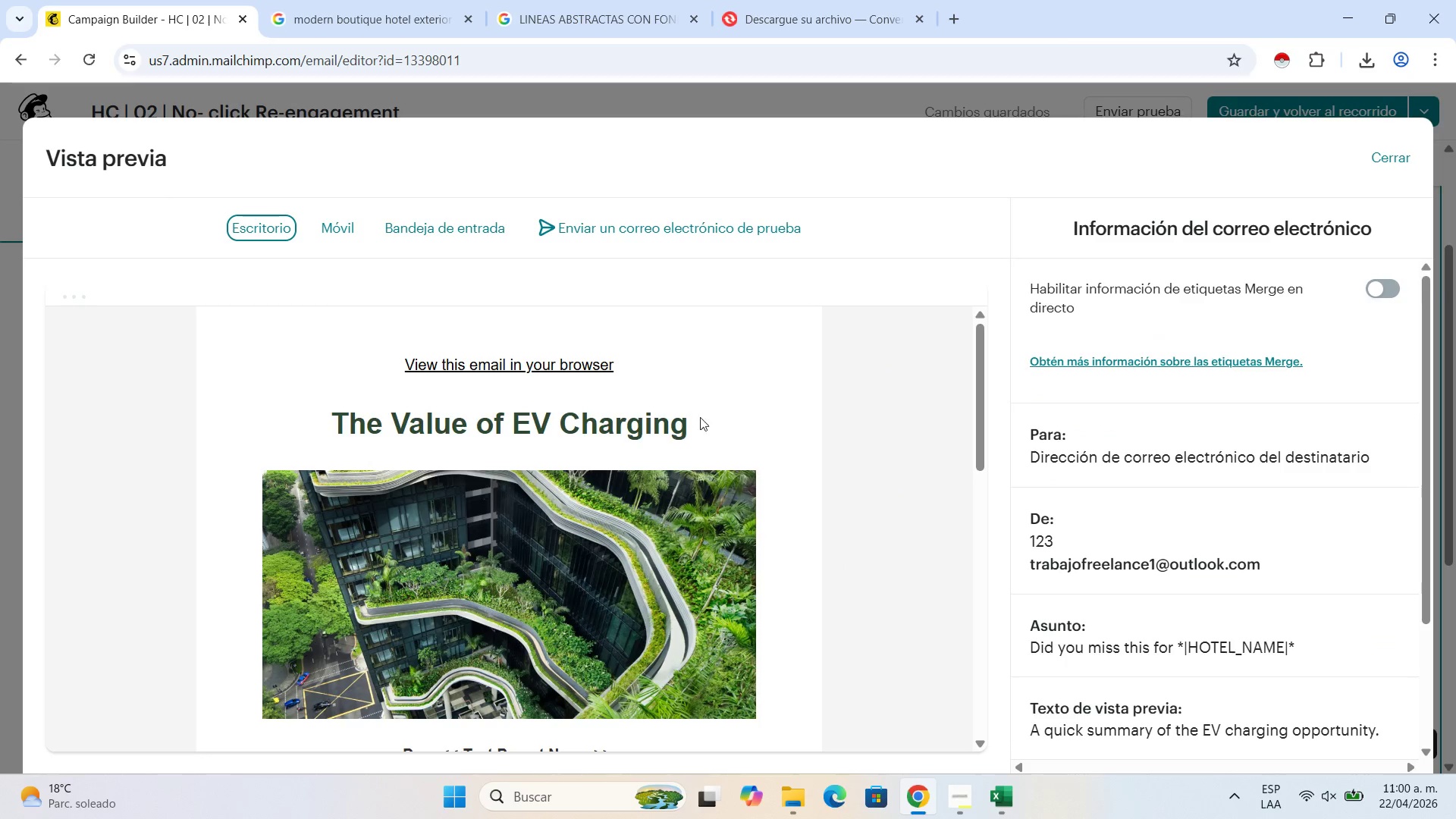 
scroll: coordinate [718, 425], scroll_direction: down, amount: 5.0
 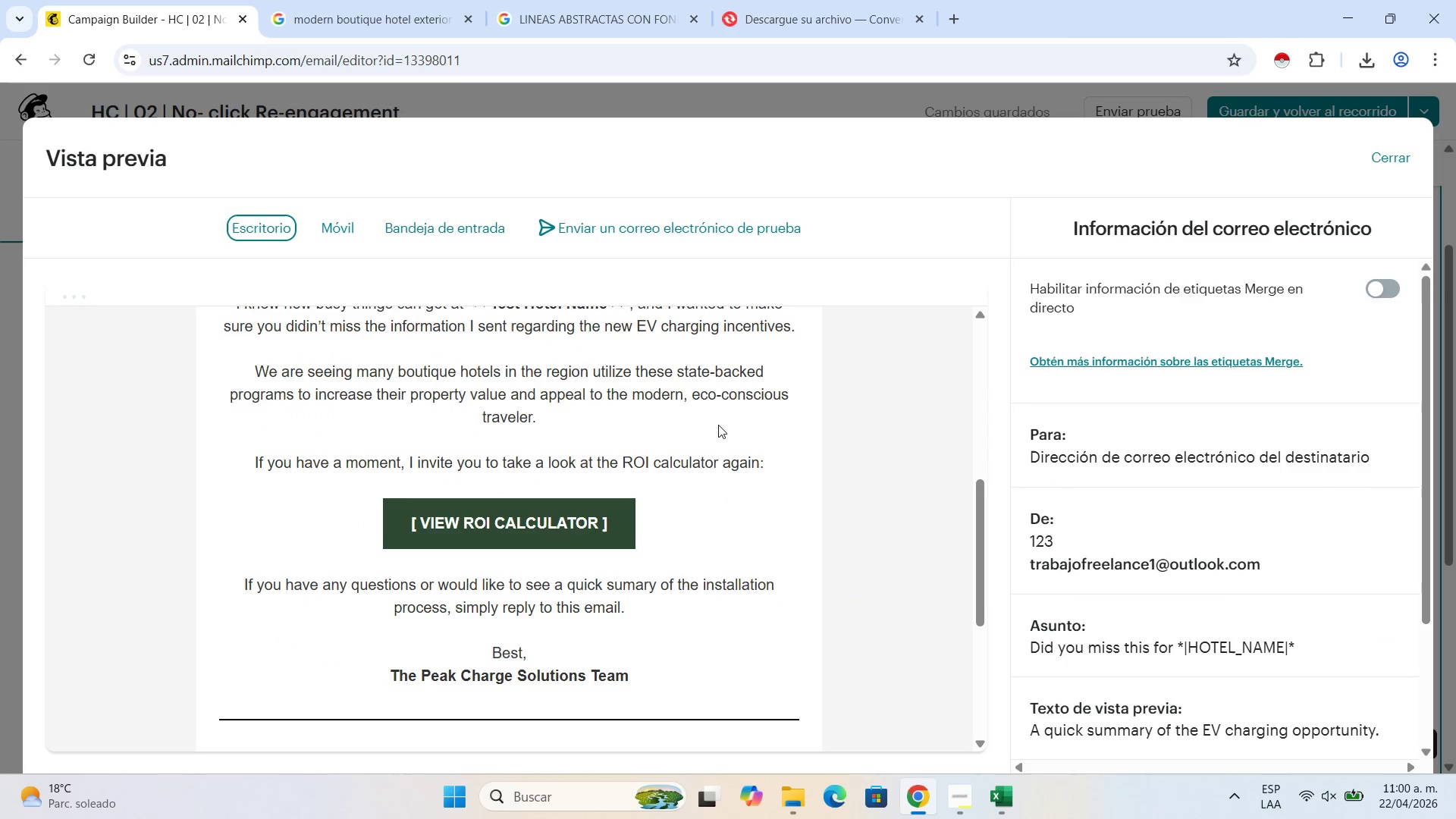 
scroll: coordinate [718, 425], scroll_direction: up, amount: 5.0
 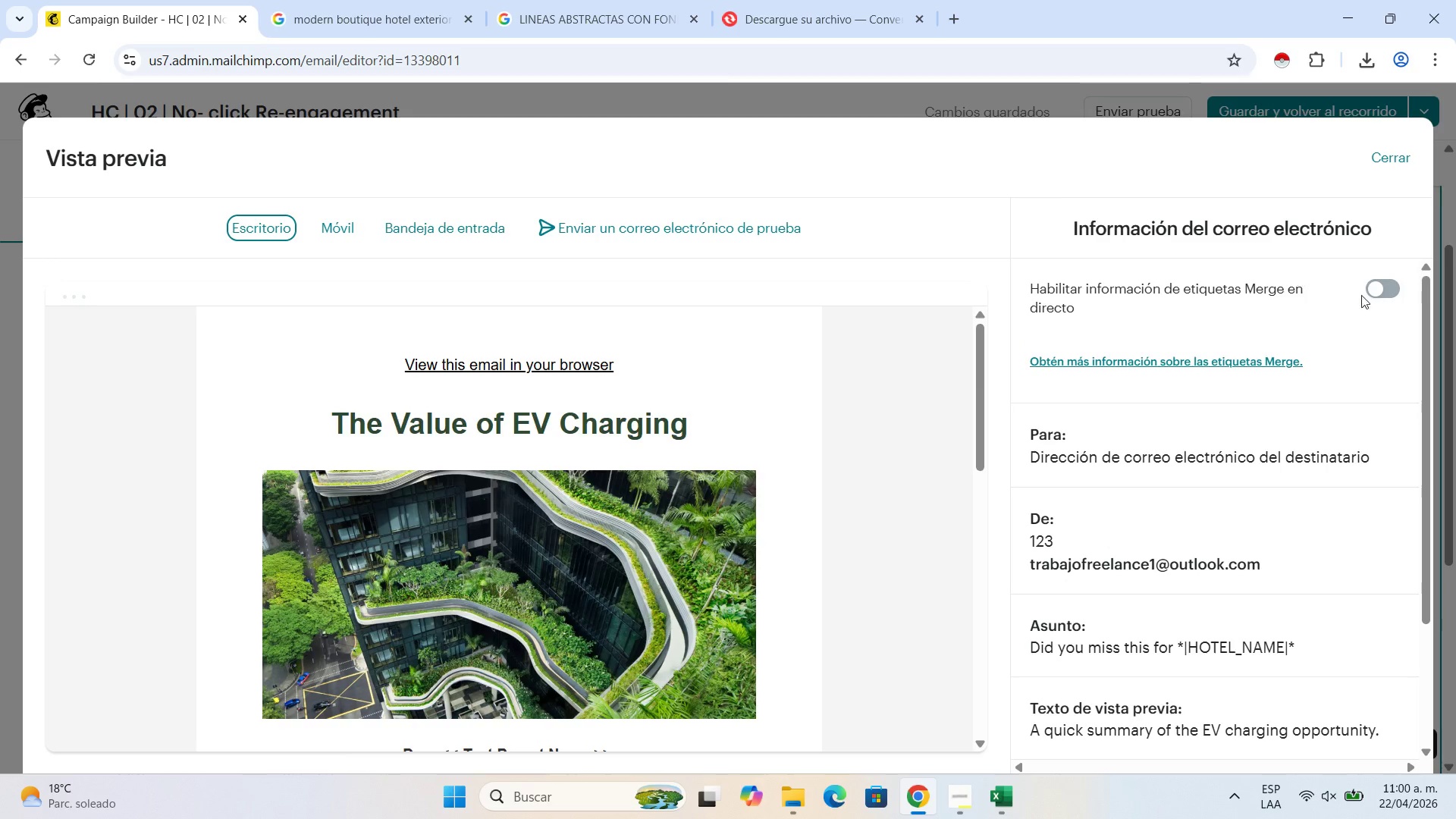 
left_click([1377, 288])
 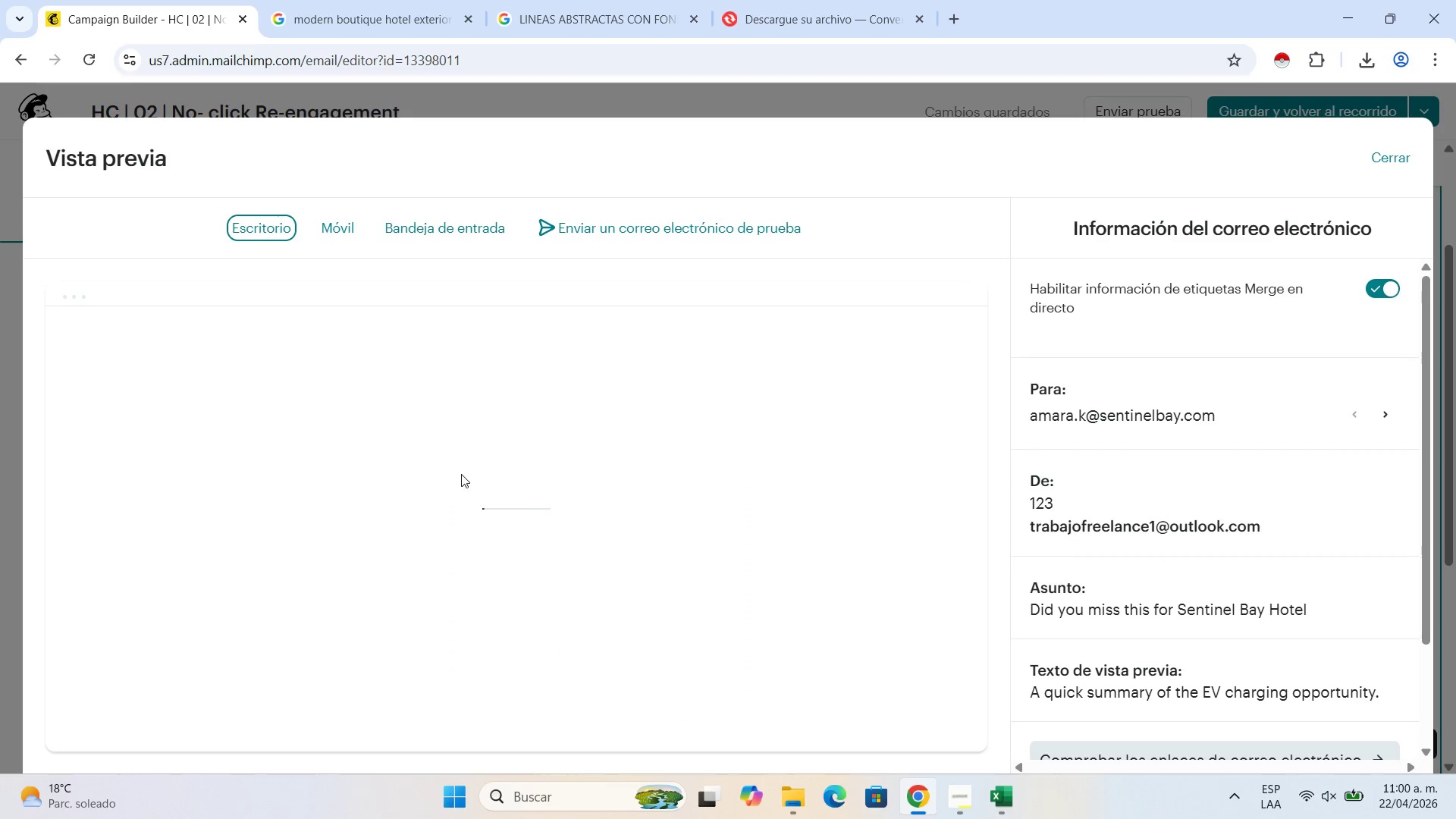 
scroll: coordinate [548, 447], scroll_direction: down, amount: 6.0
 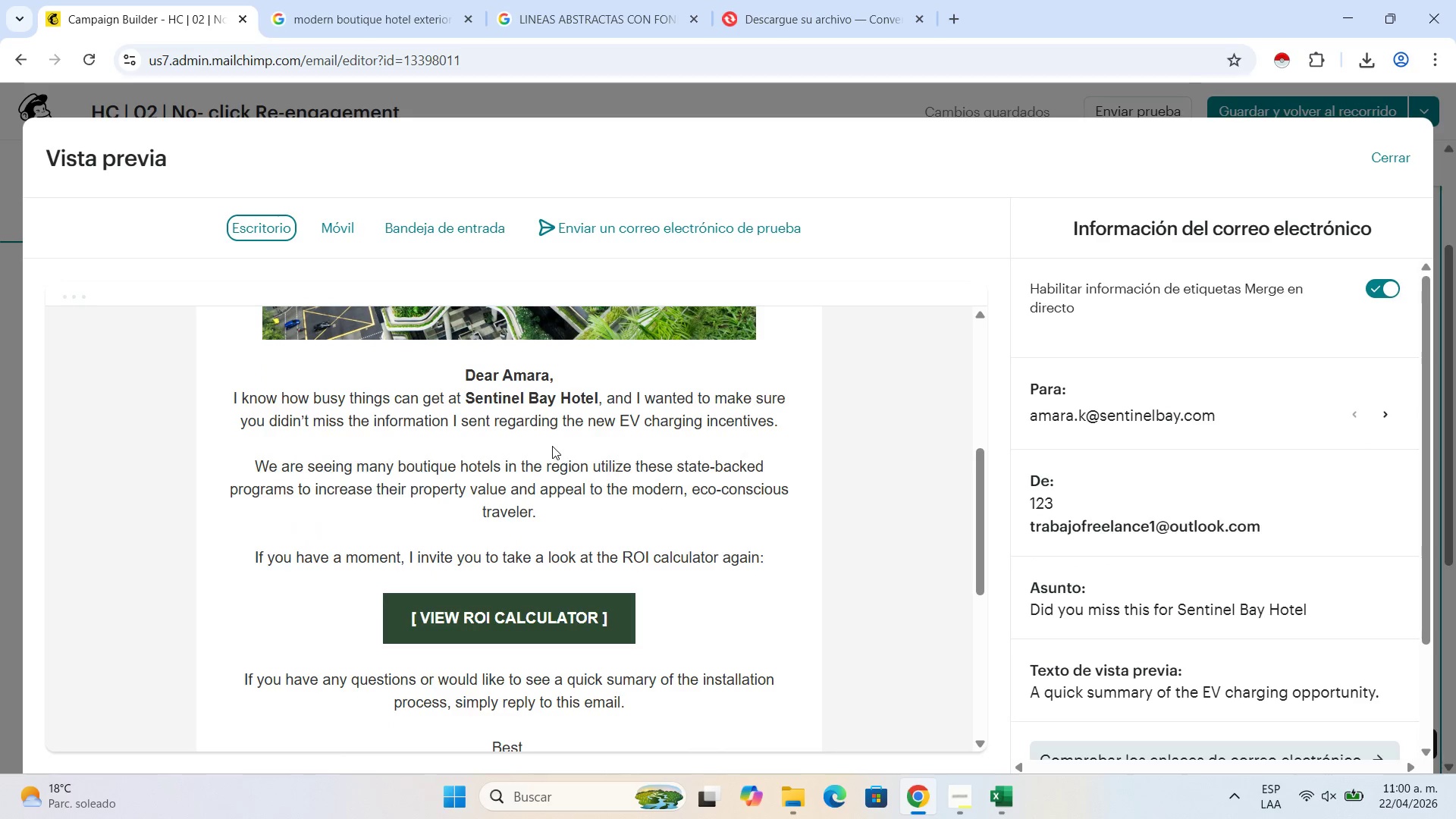 
scroll: coordinate [552, 446], scroll_direction: up, amount: 4.0
 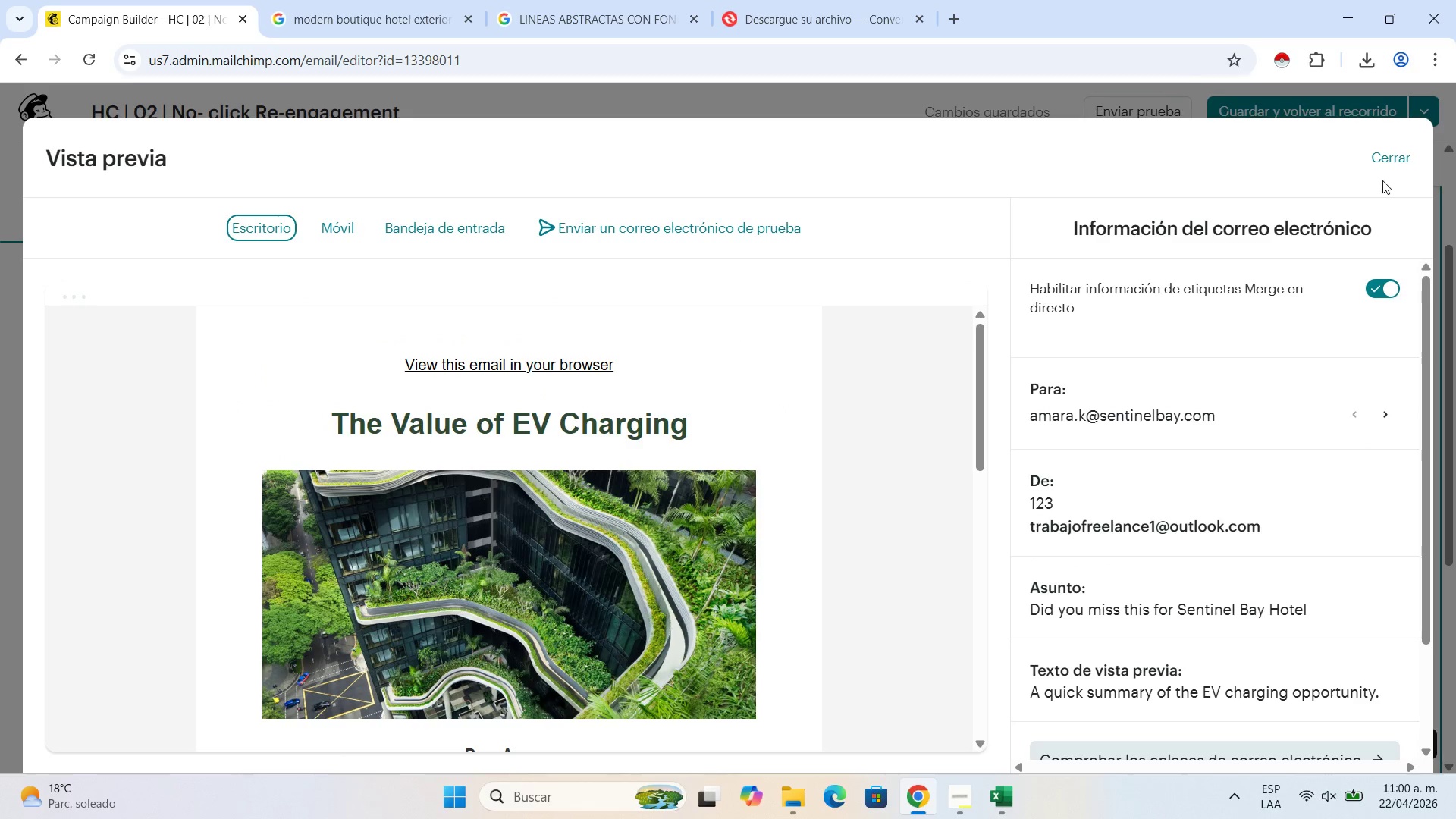 
left_click([1385, 165])
 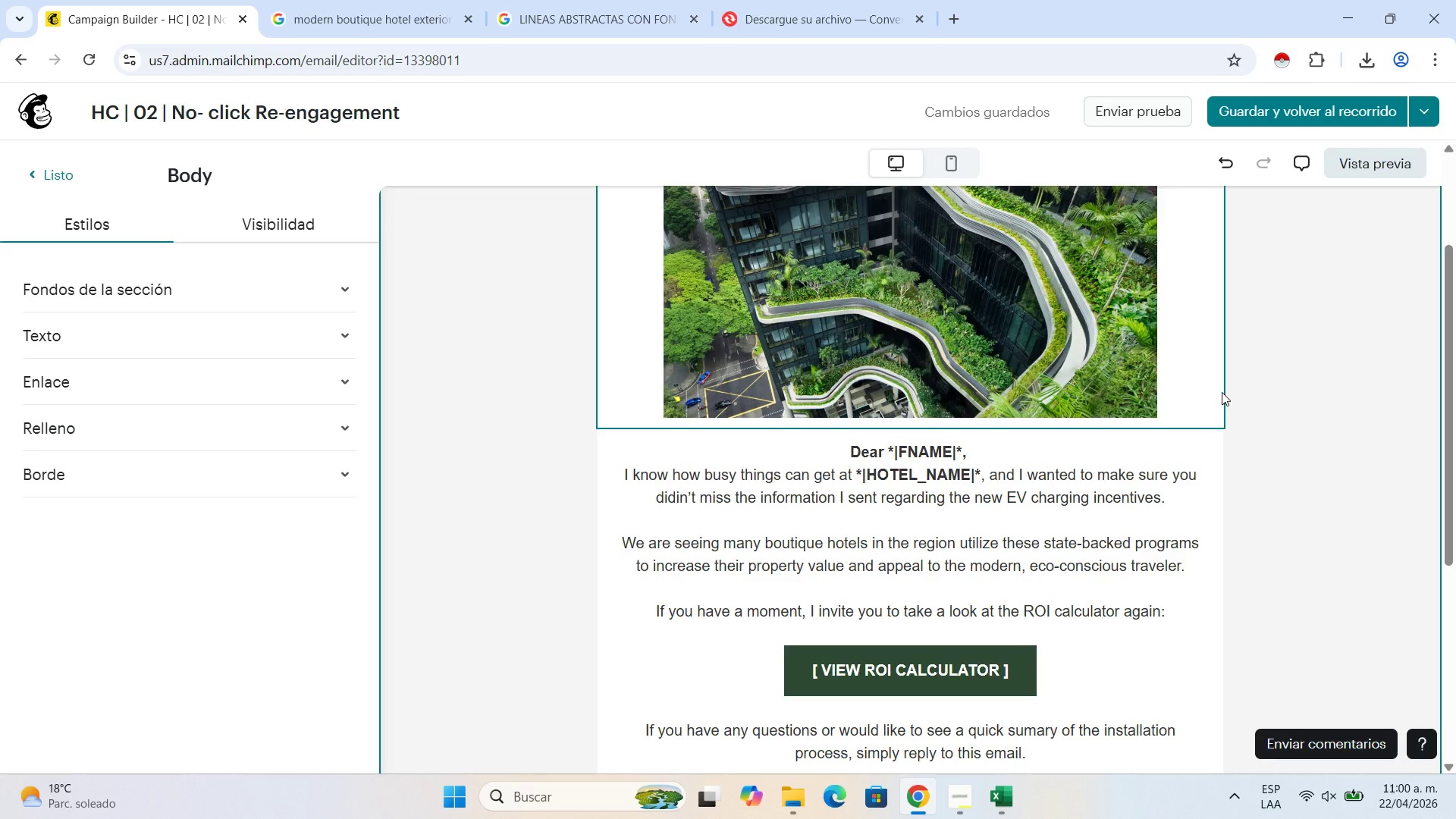 
left_click([1348, 335])
 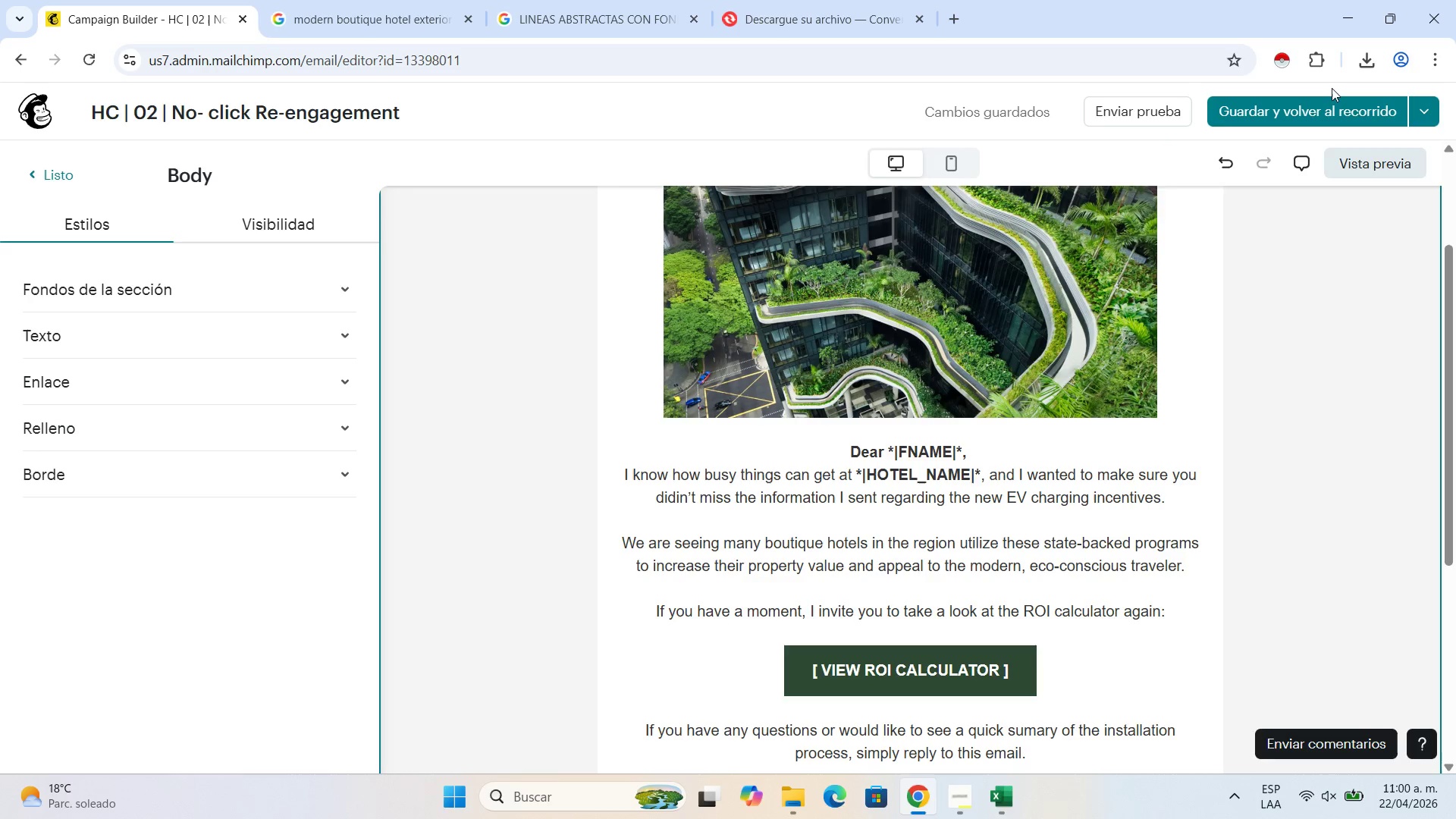 
double_click([1332, 103])
 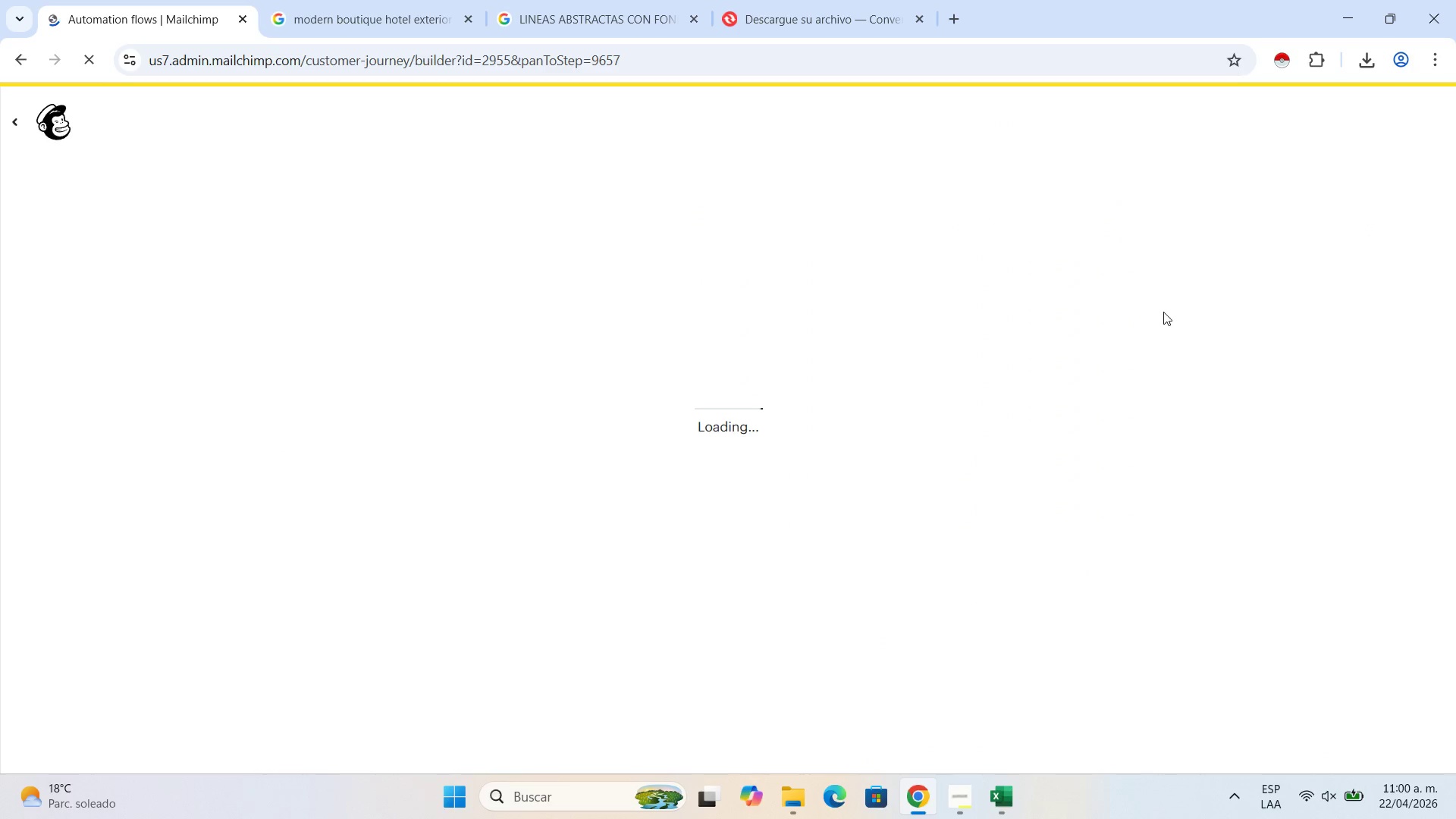 
wait(8.64)
 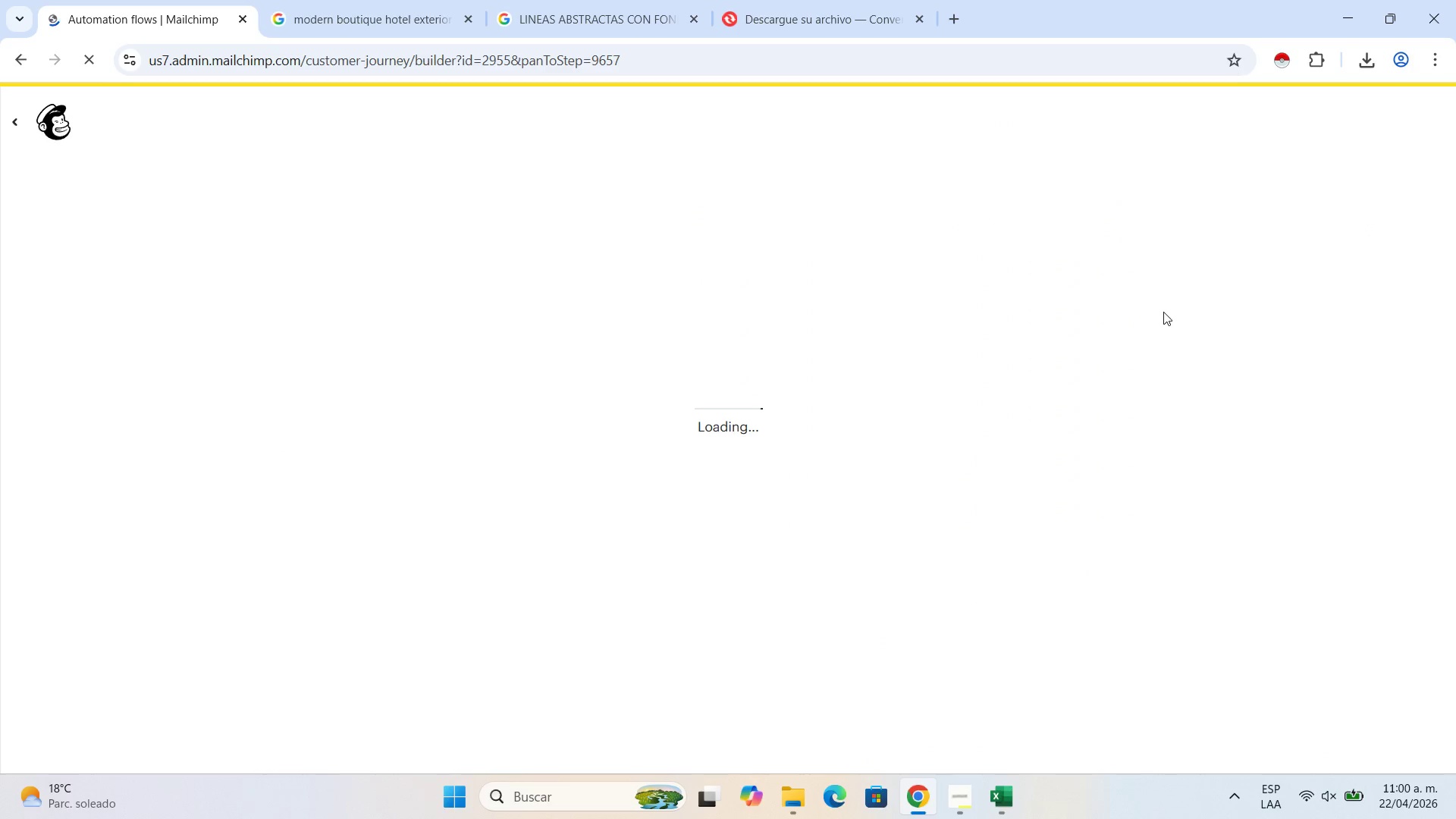 
left_click([852, 371])
 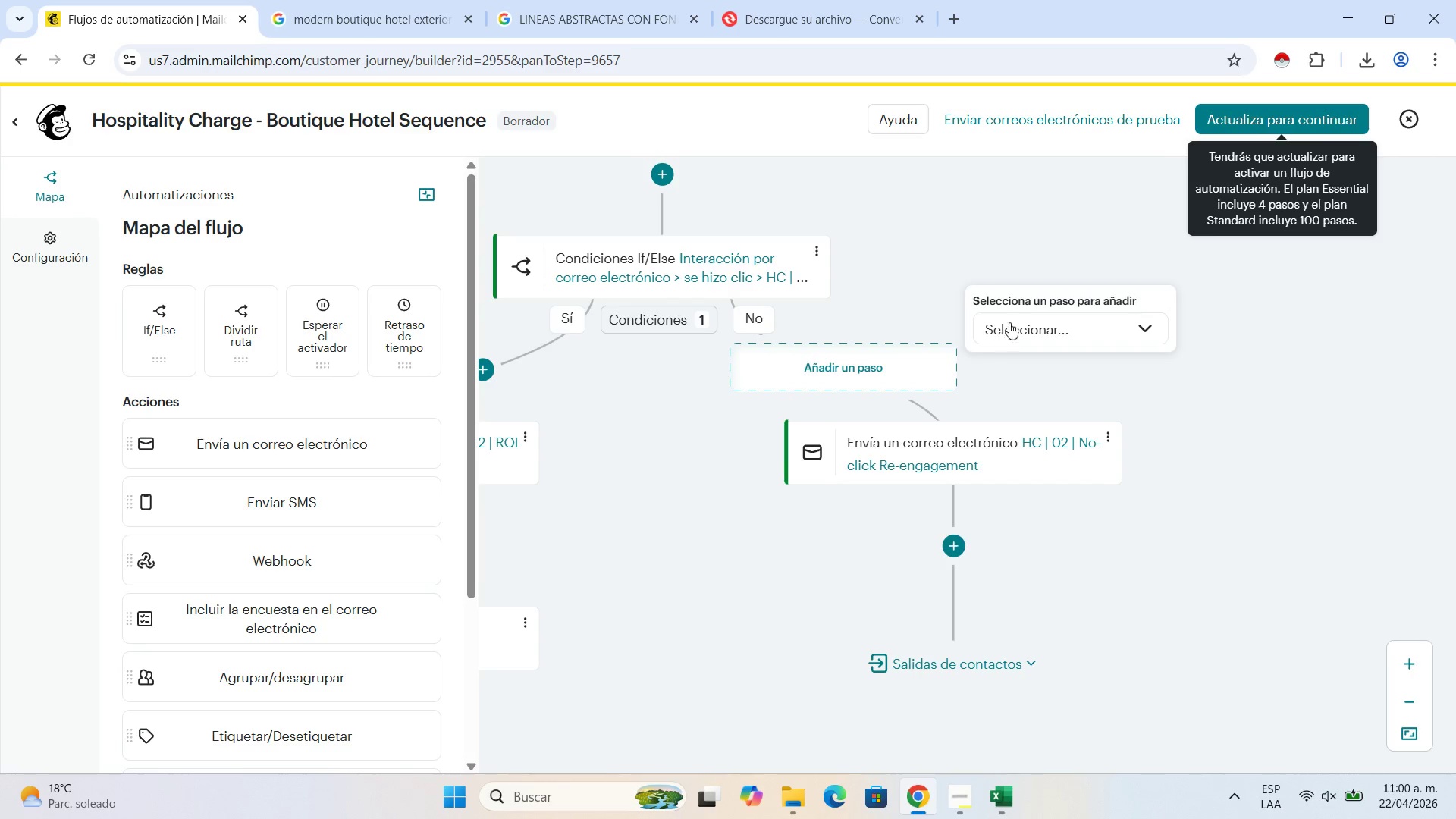 
left_click([1018, 318])
 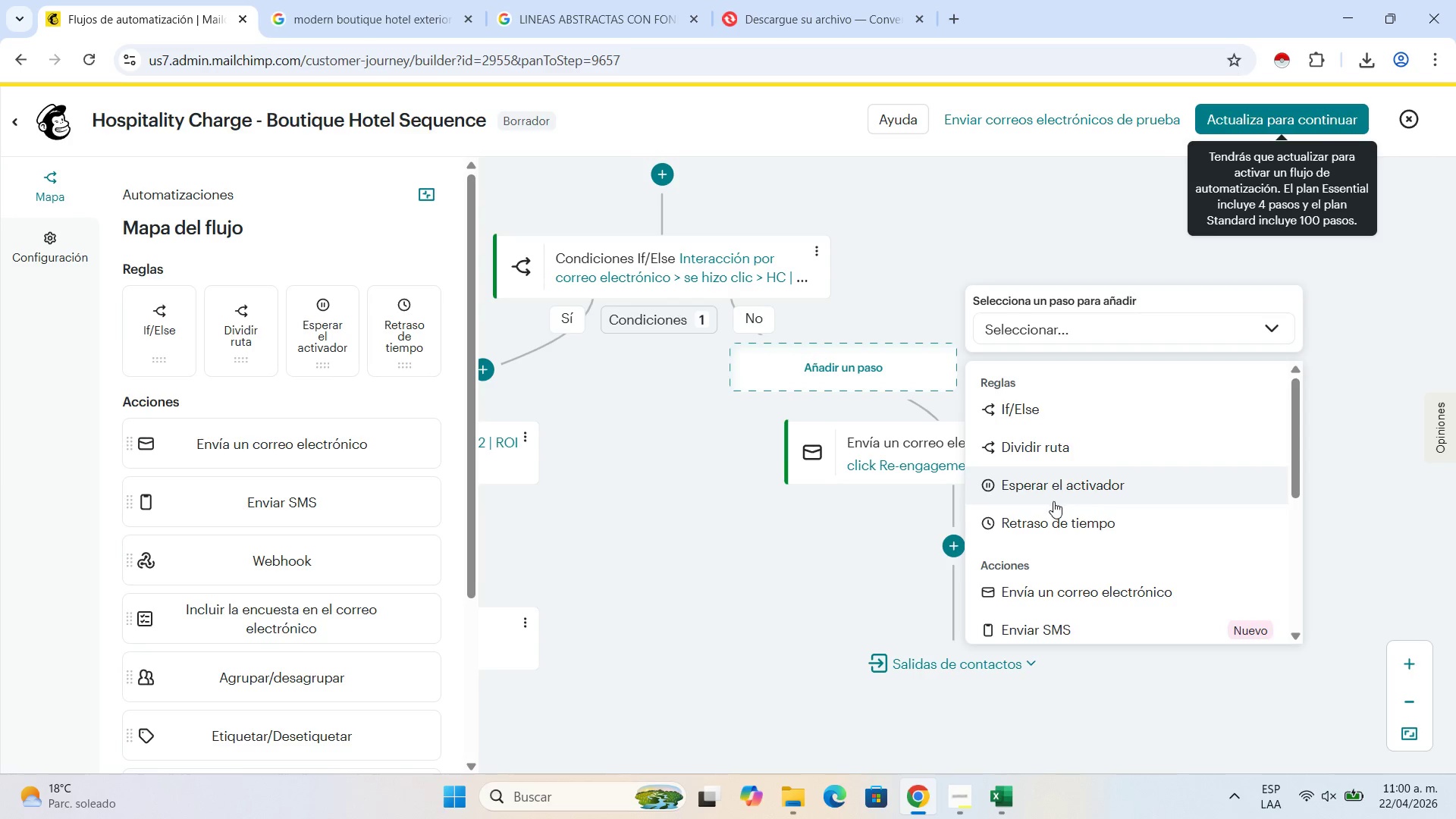 
left_click([1062, 517])
 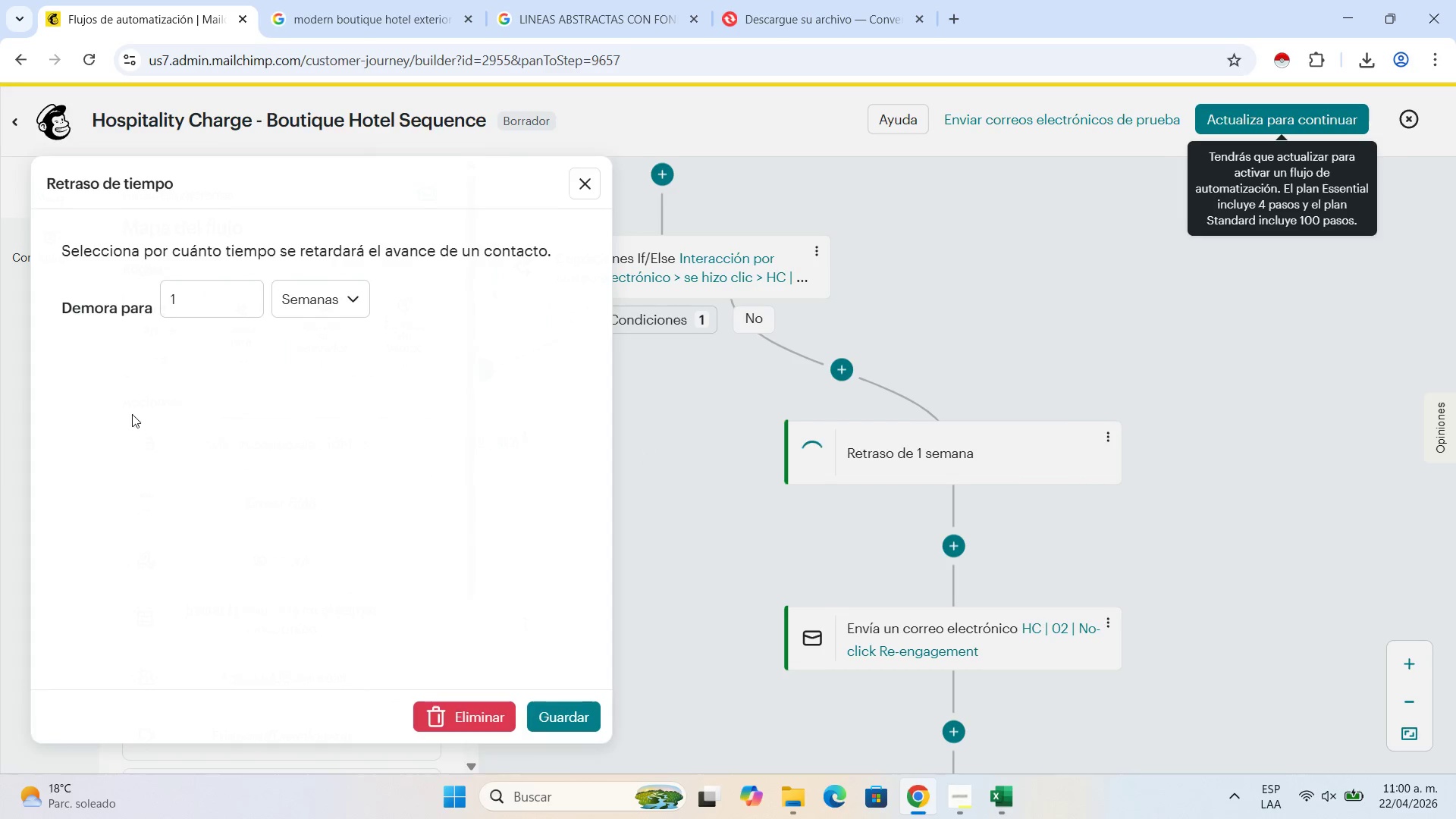 
left_click([205, 288])
 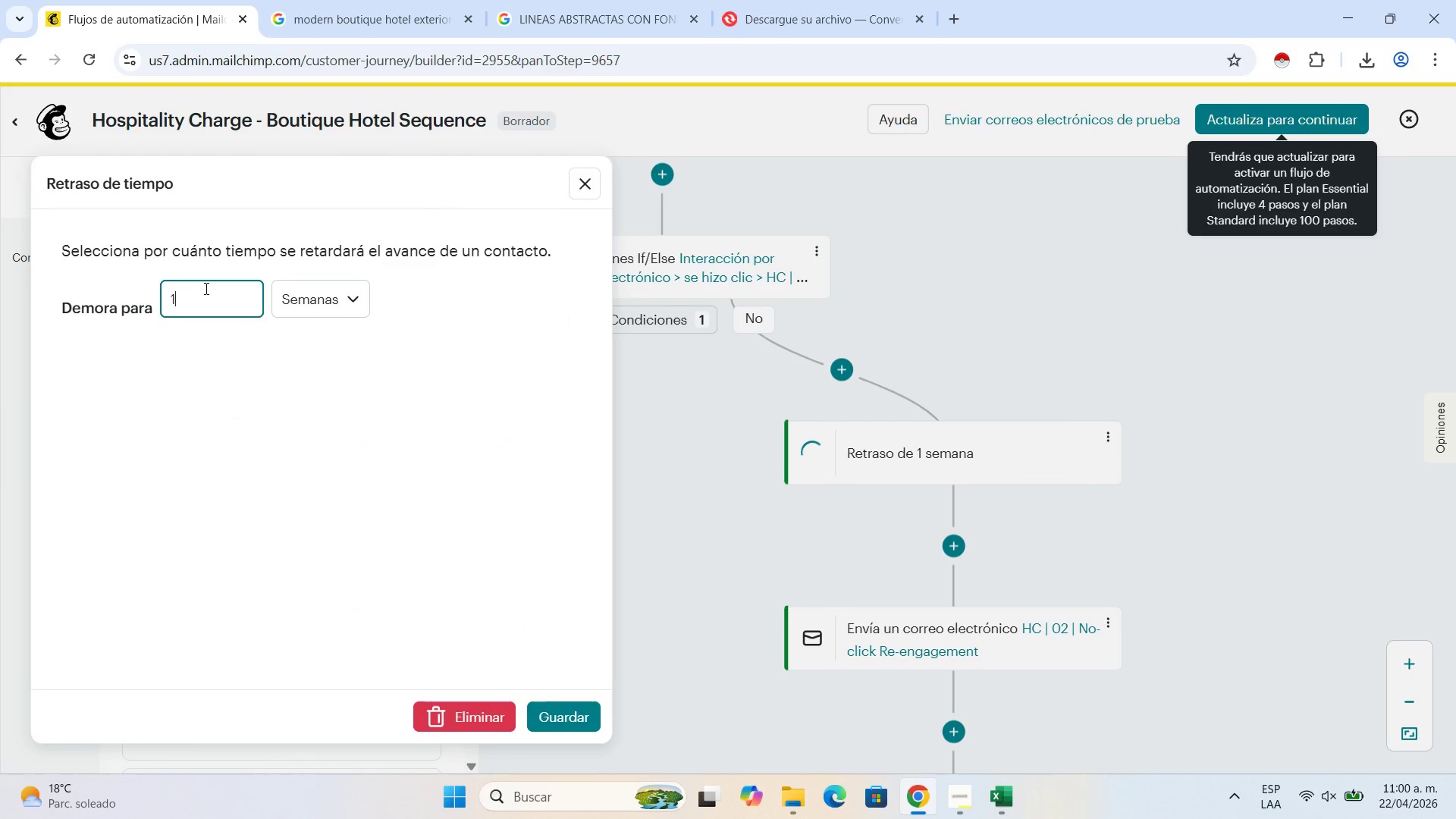 
key(Backspace)
 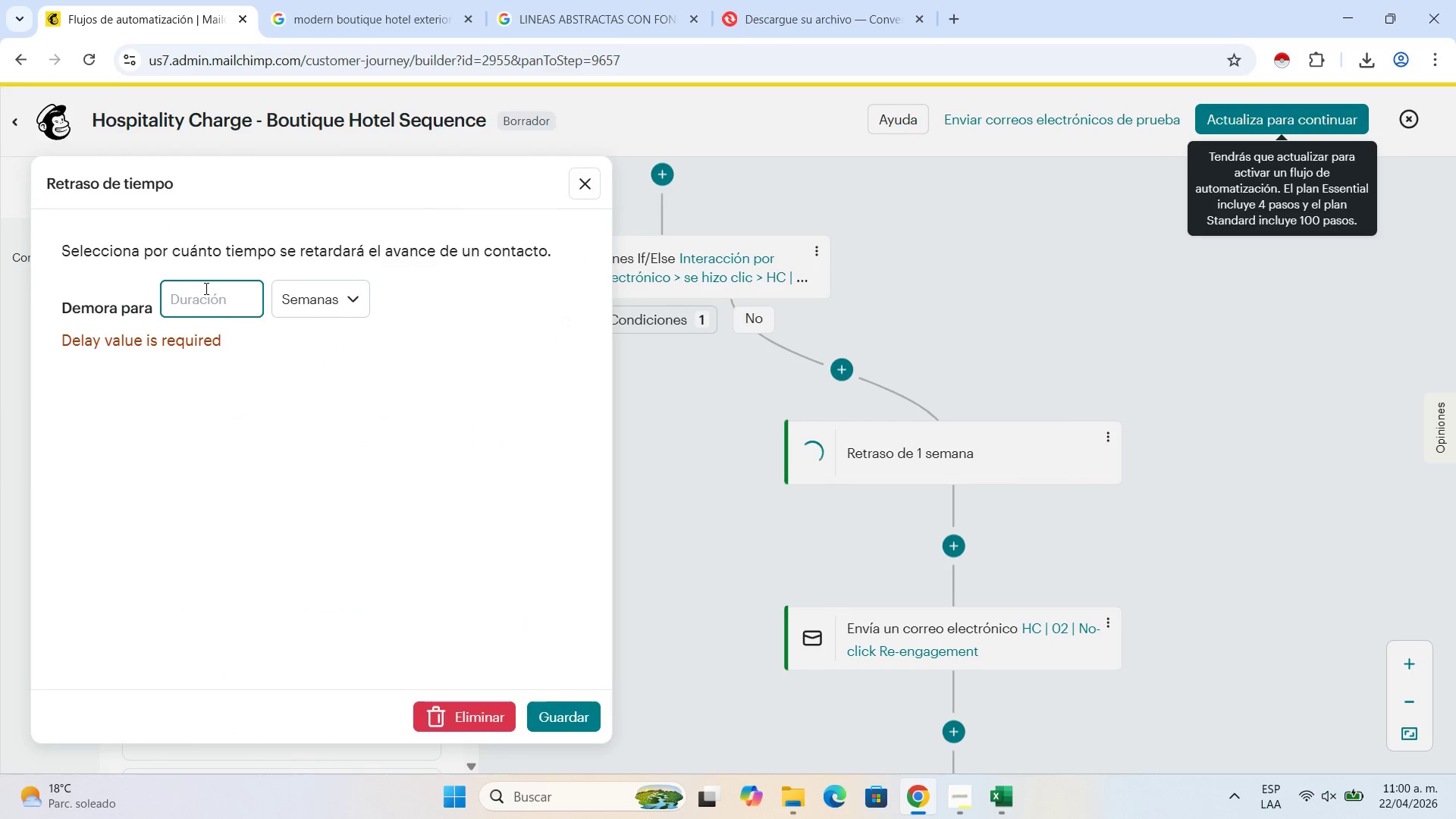 
key(Numpad3)
 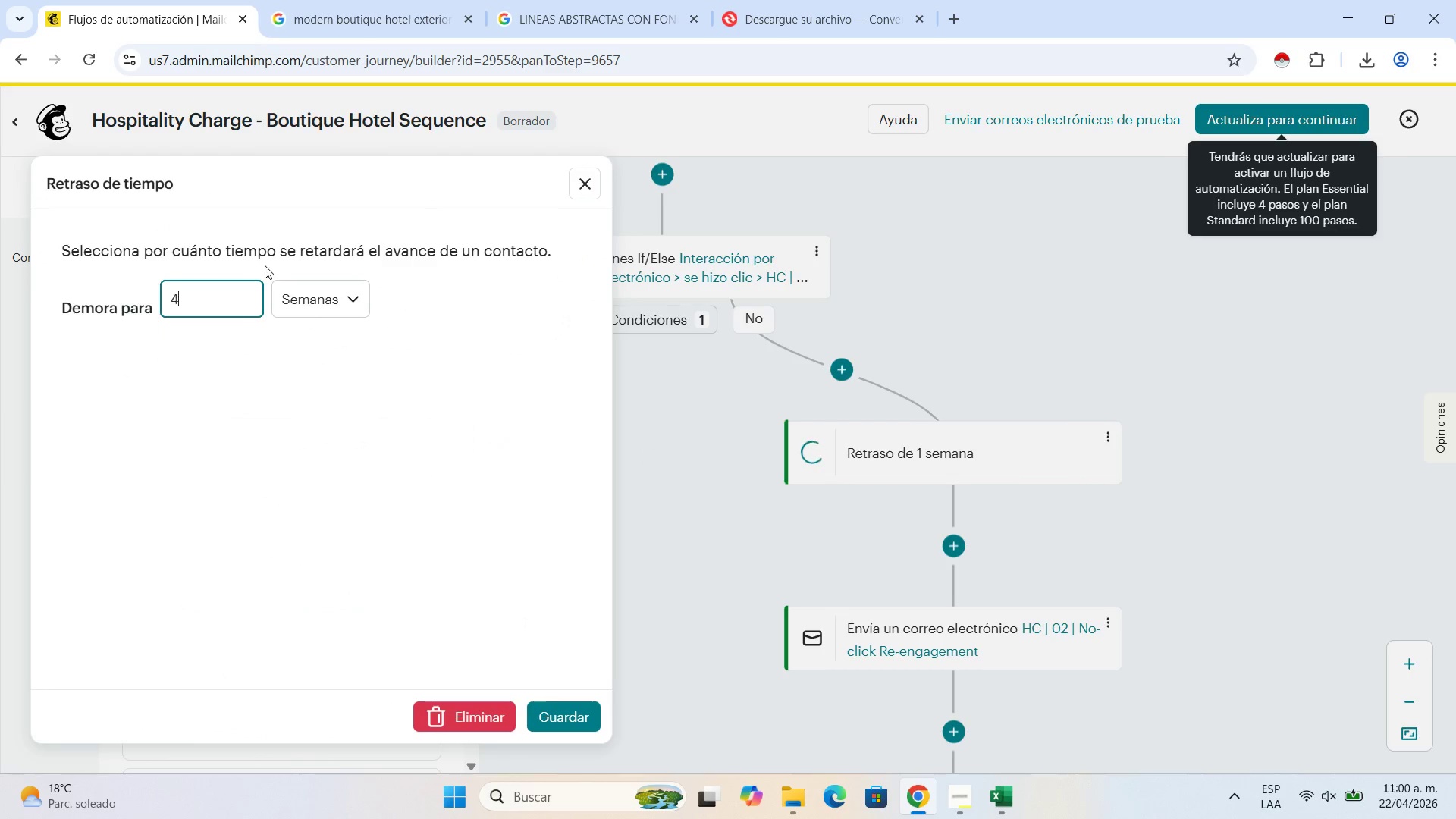 
scroll: coordinate [209, 287], scroll_direction: up, amount: 1.0
 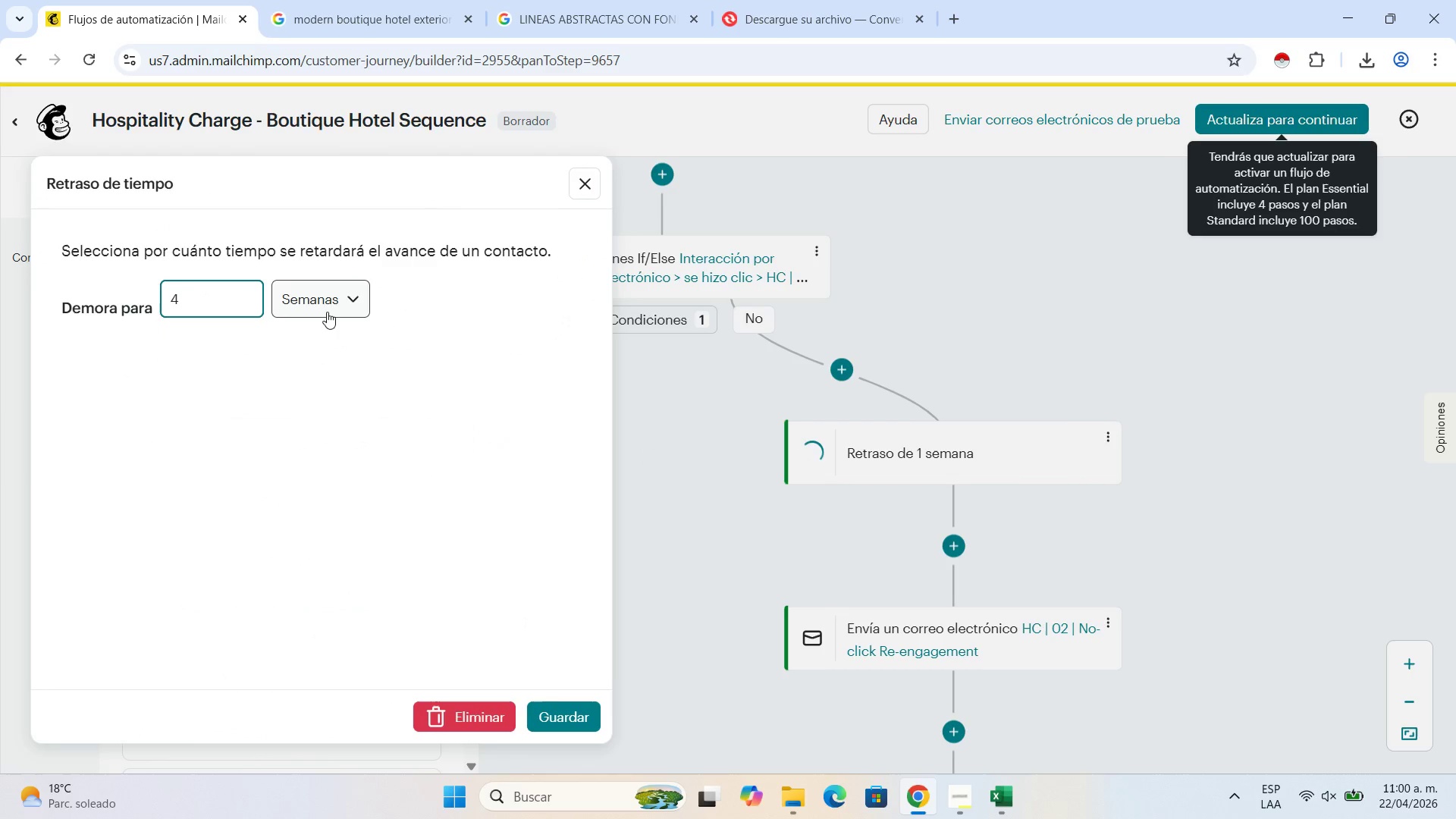 
left_click([328, 309])
 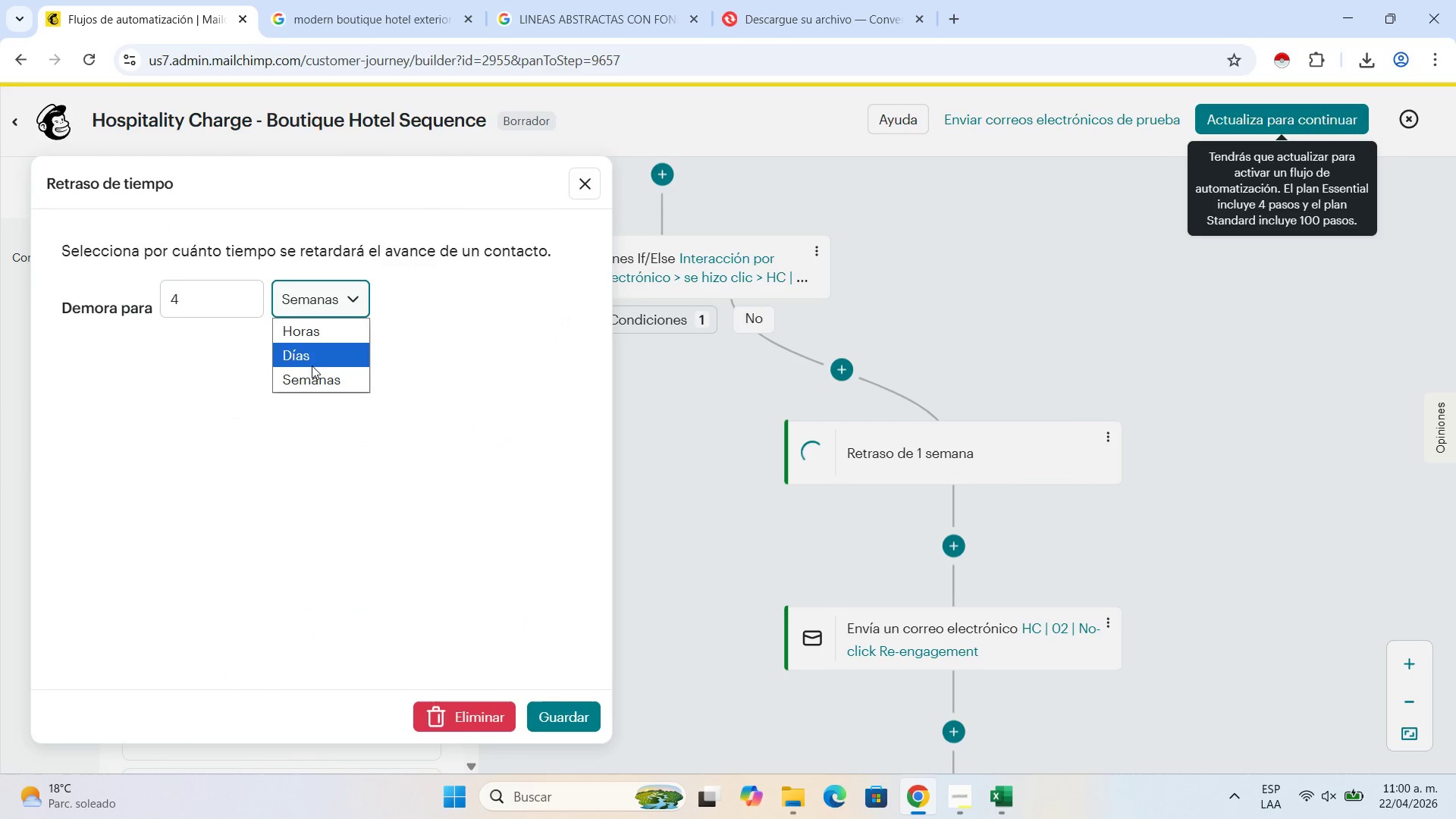 
left_click([312, 366])
 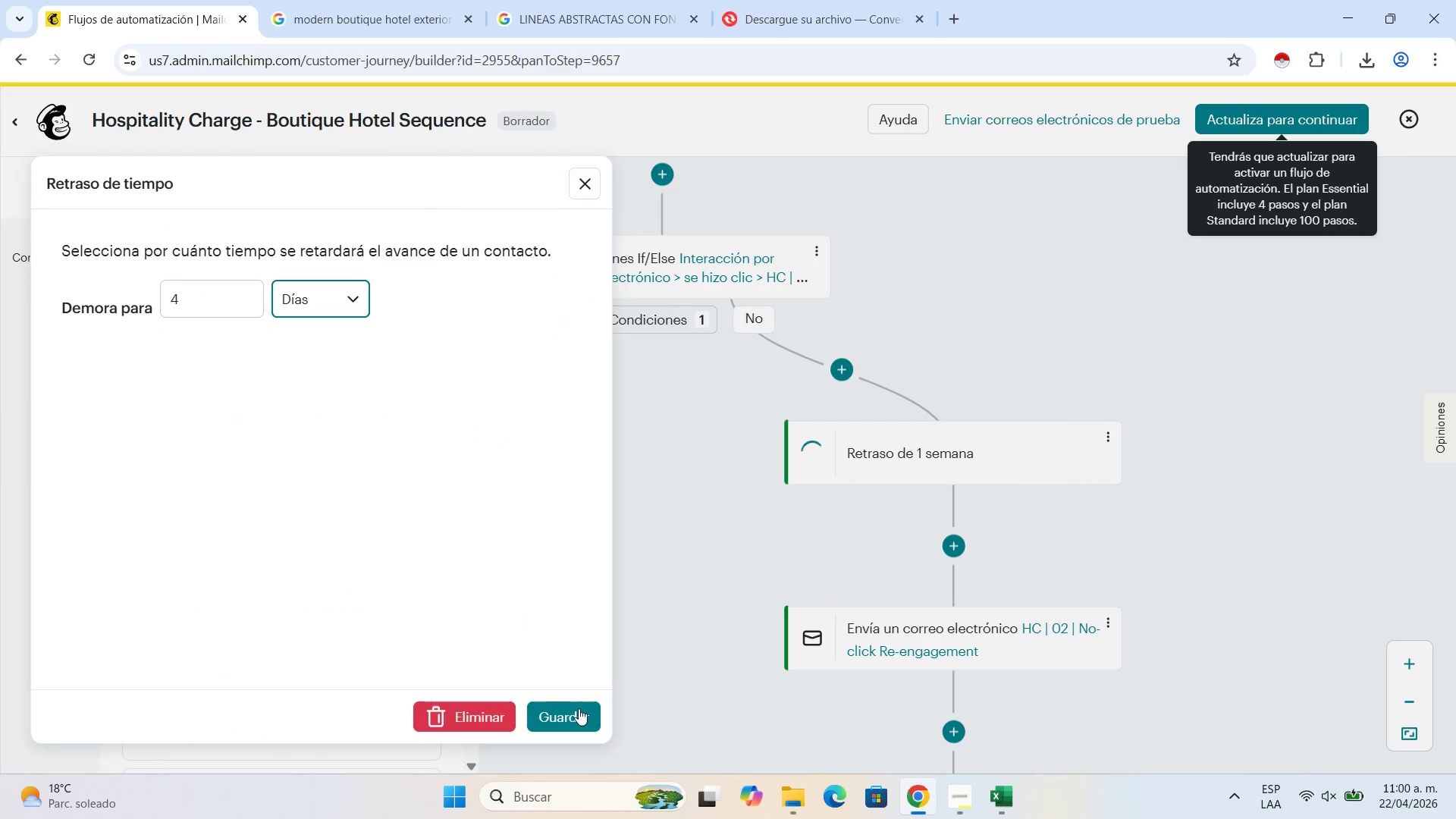 
left_click([570, 709])
 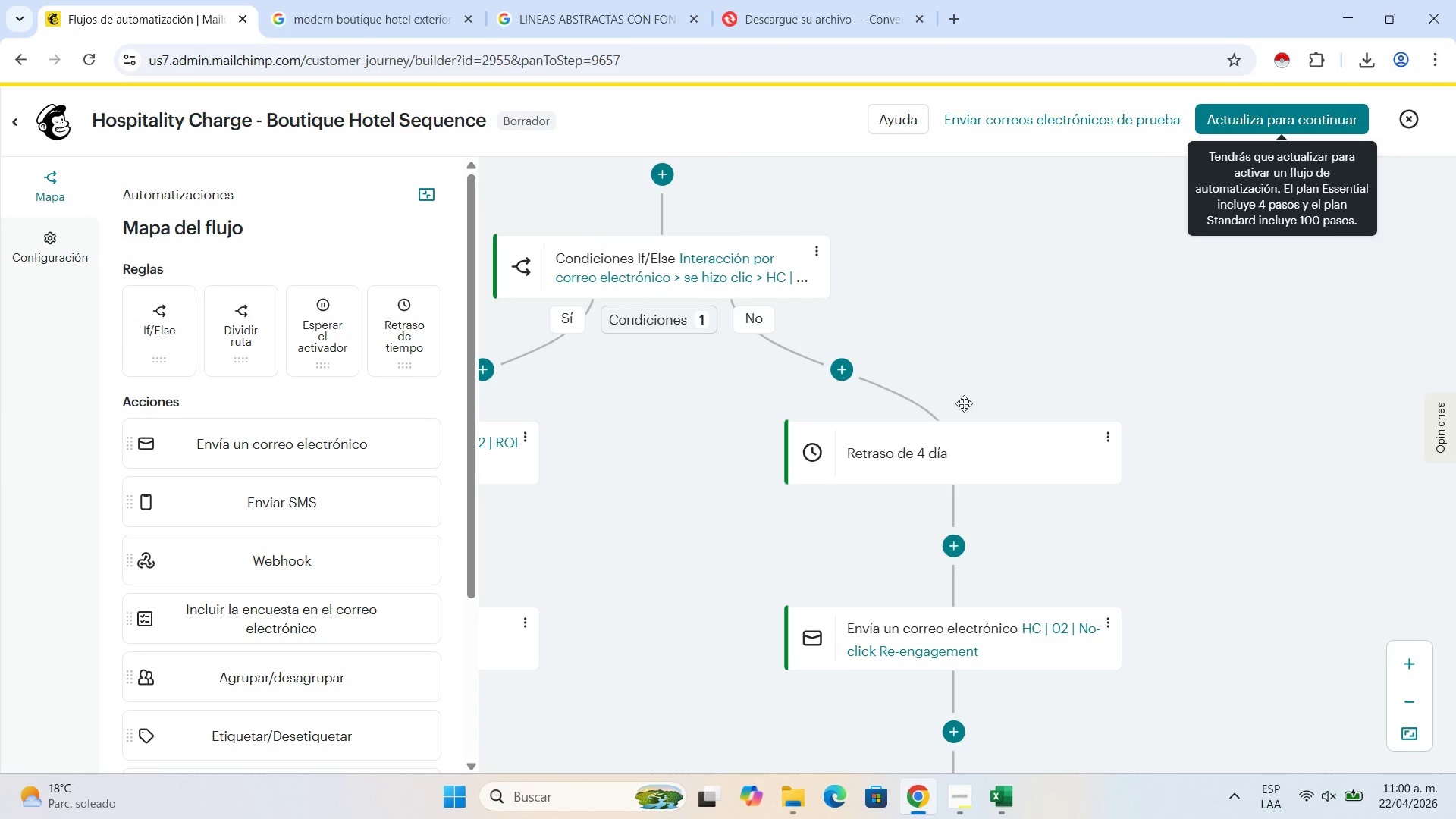 
left_click([997, 436])
 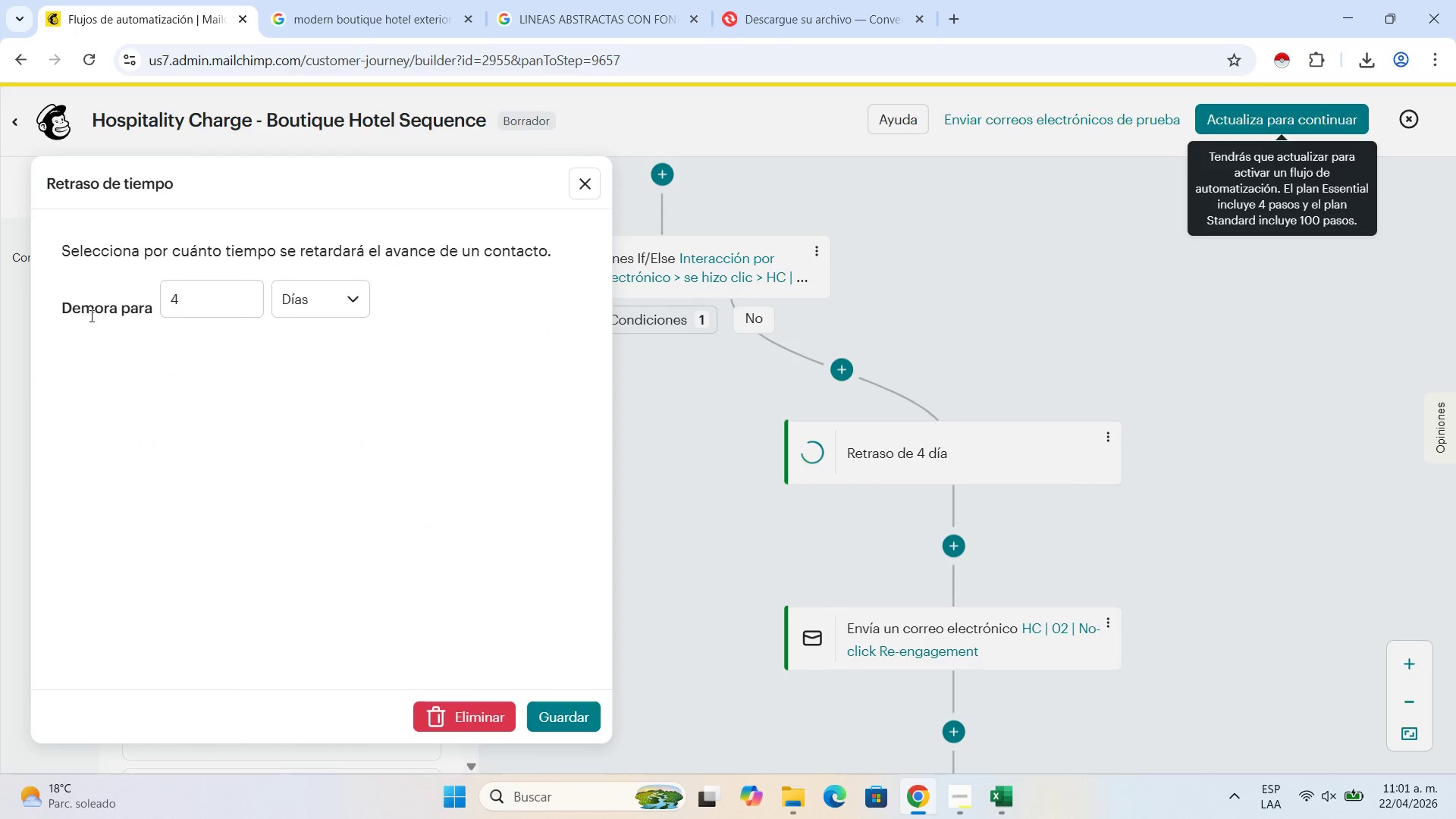 
left_click([237, 295])
 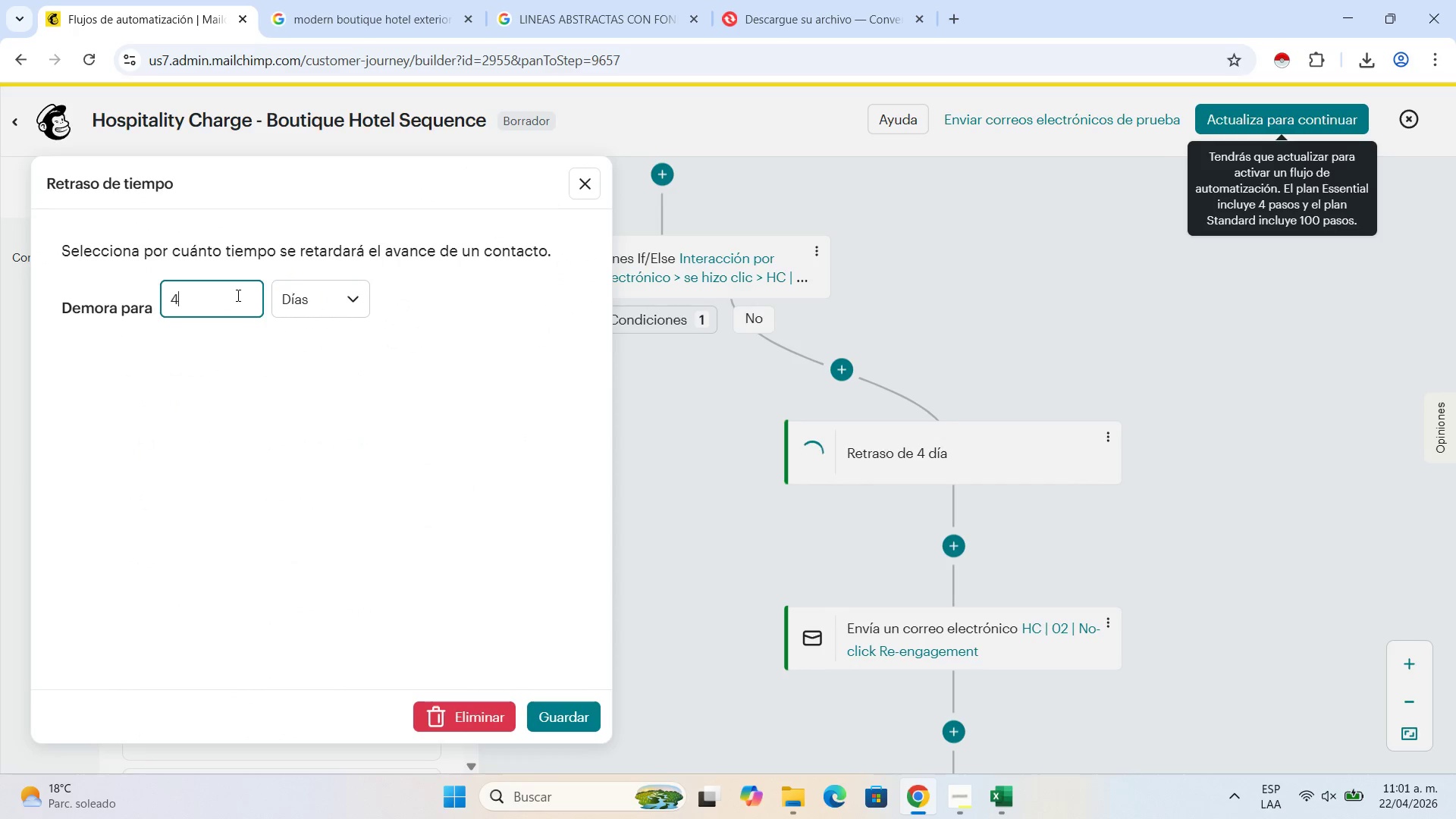 
key(Backspace)
 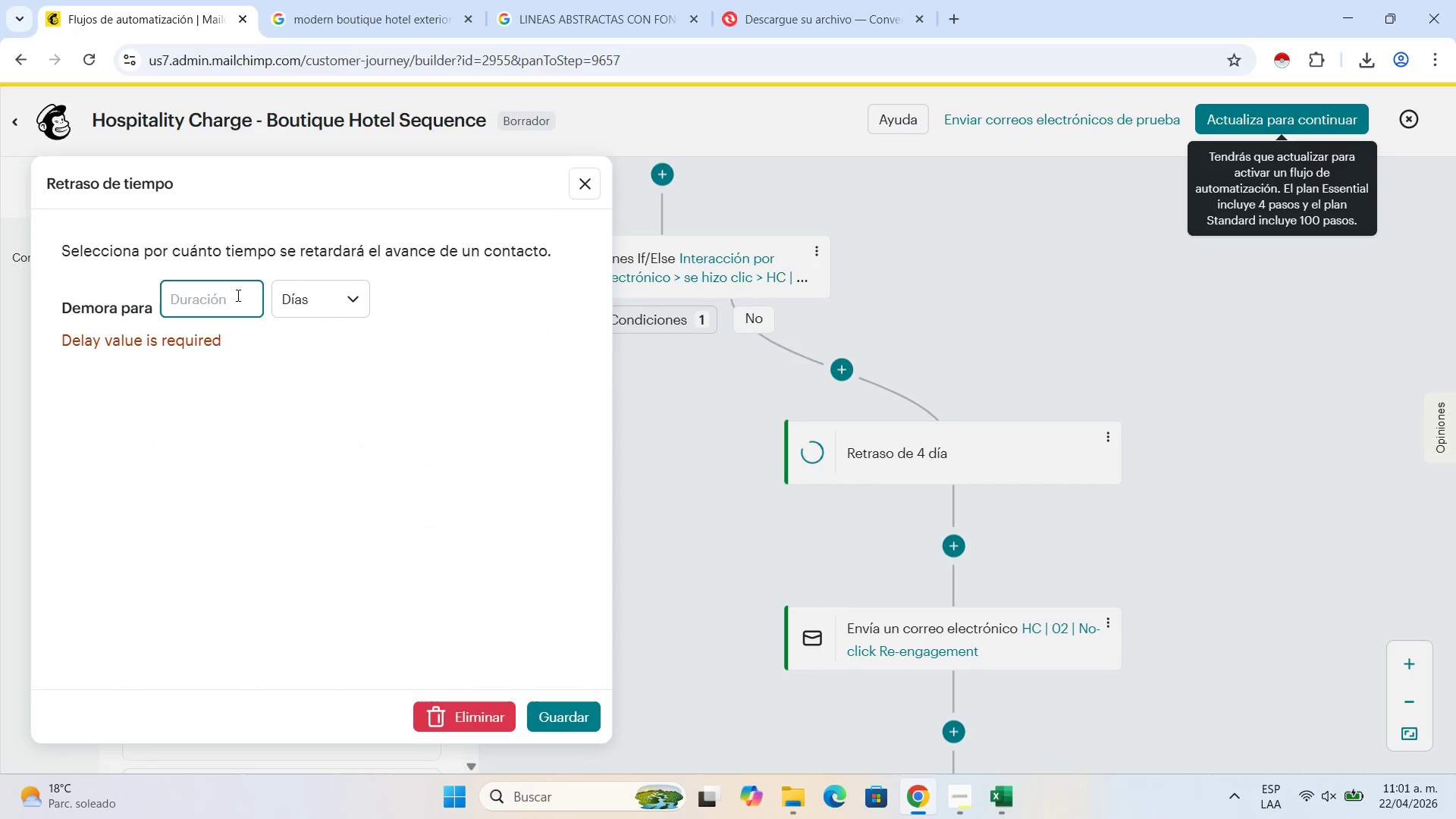 
key(Numpad3)
 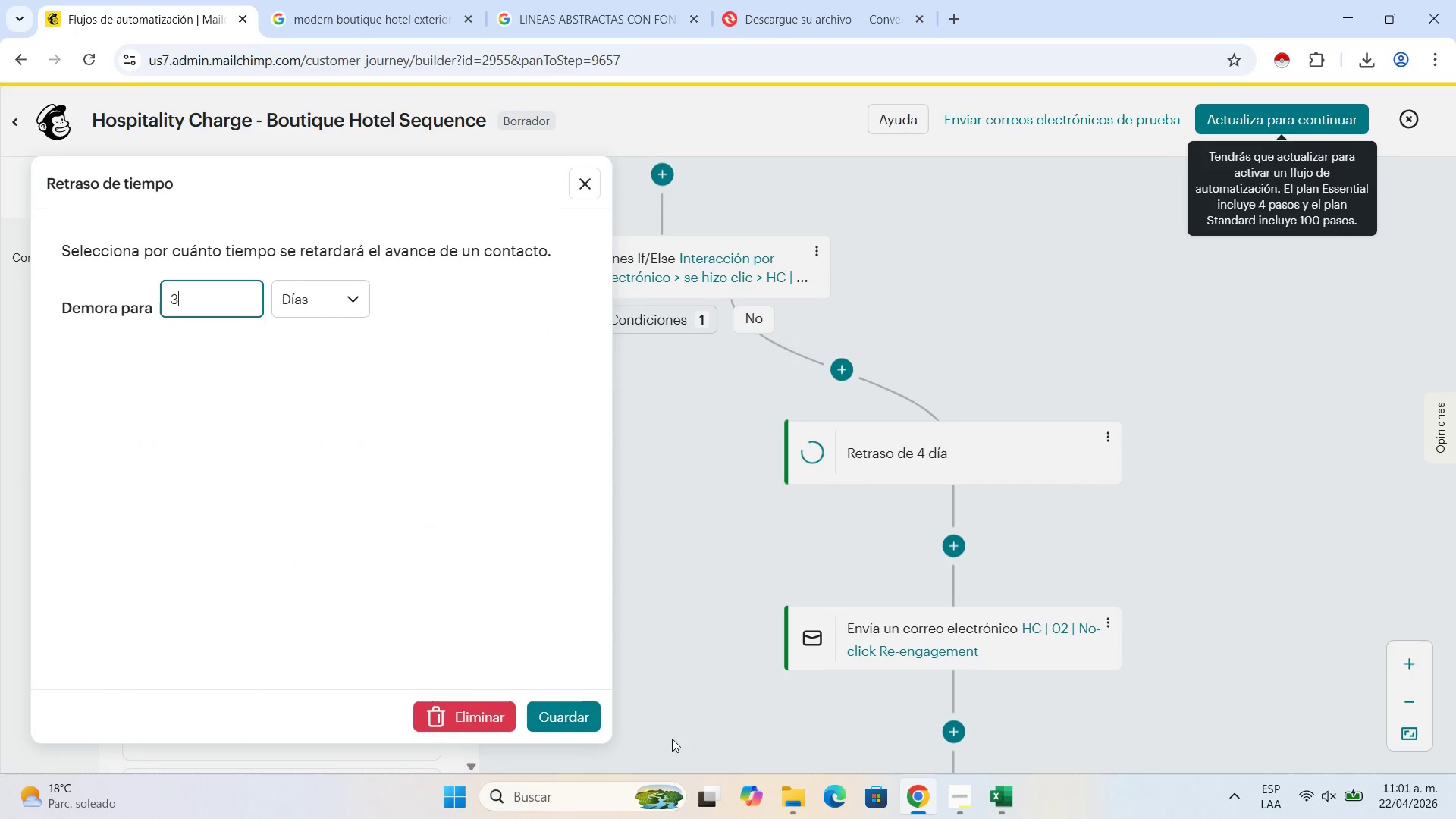 
left_click([578, 714])
 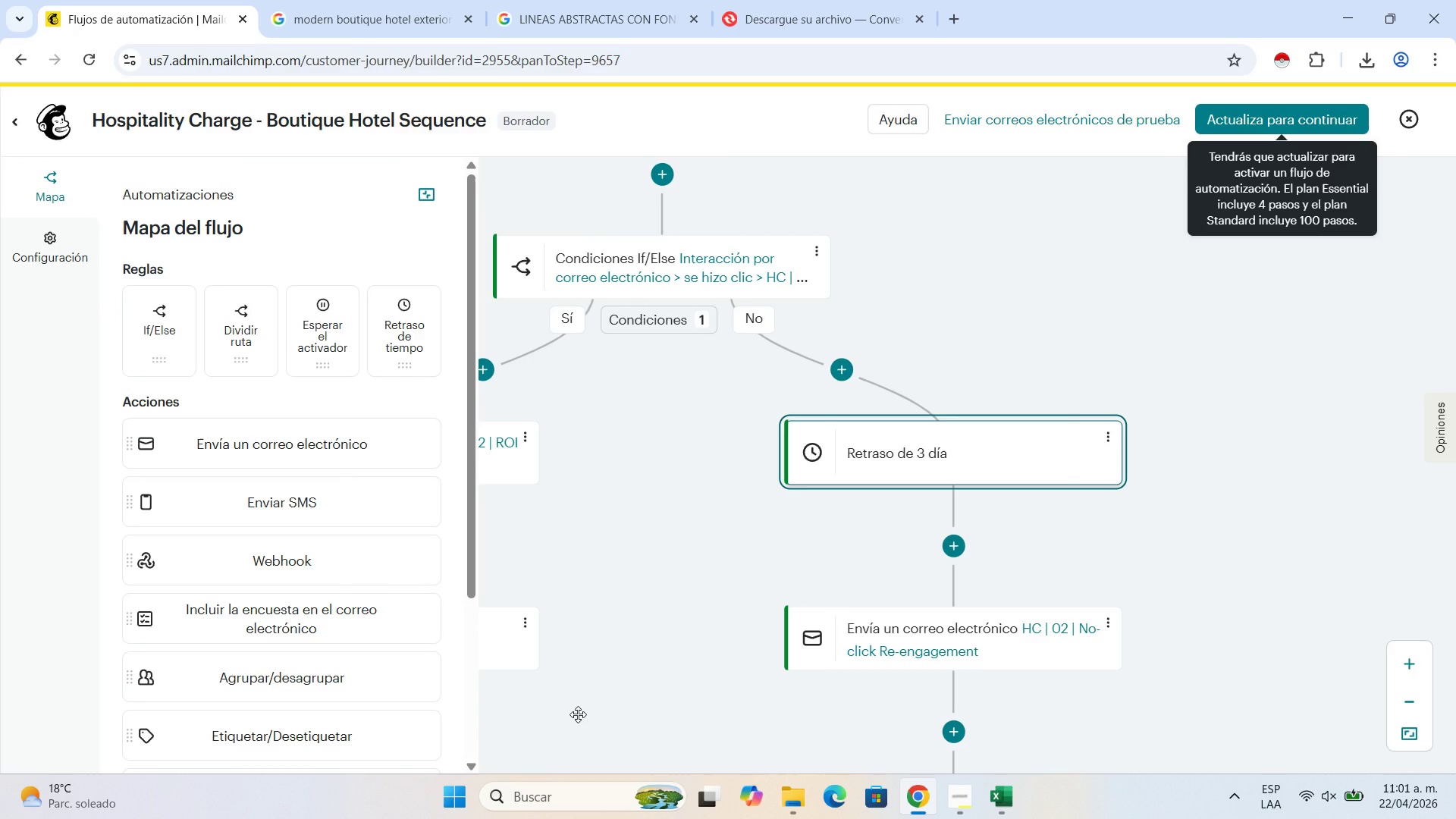 
wait(19.19)
 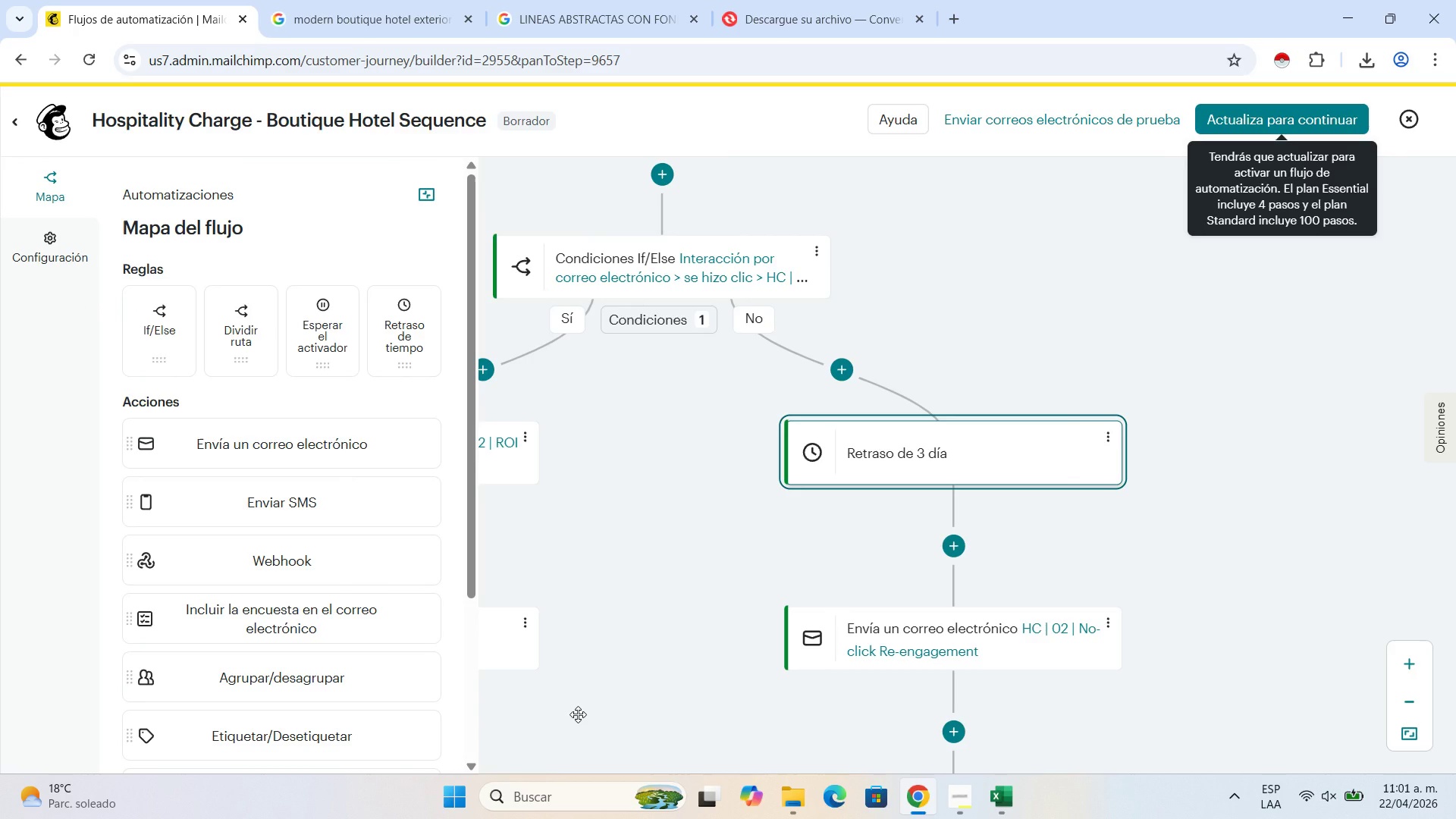 
left_click_drag(start_coordinate=[1281, 504], to_coordinate=[1447, 482])
 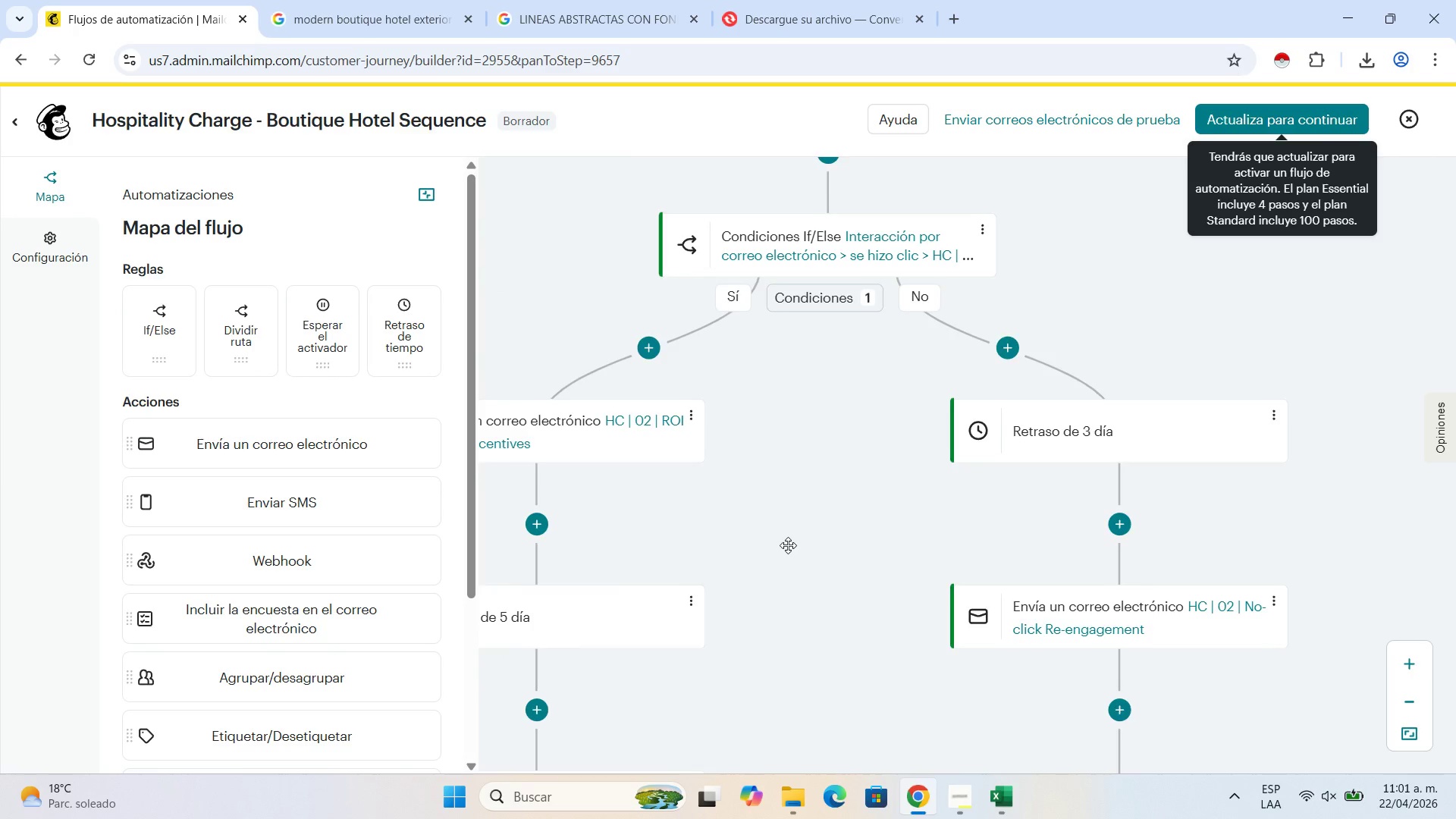 
left_click_drag(start_coordinate=[788, 545], to_coordinate=[837, 518])
 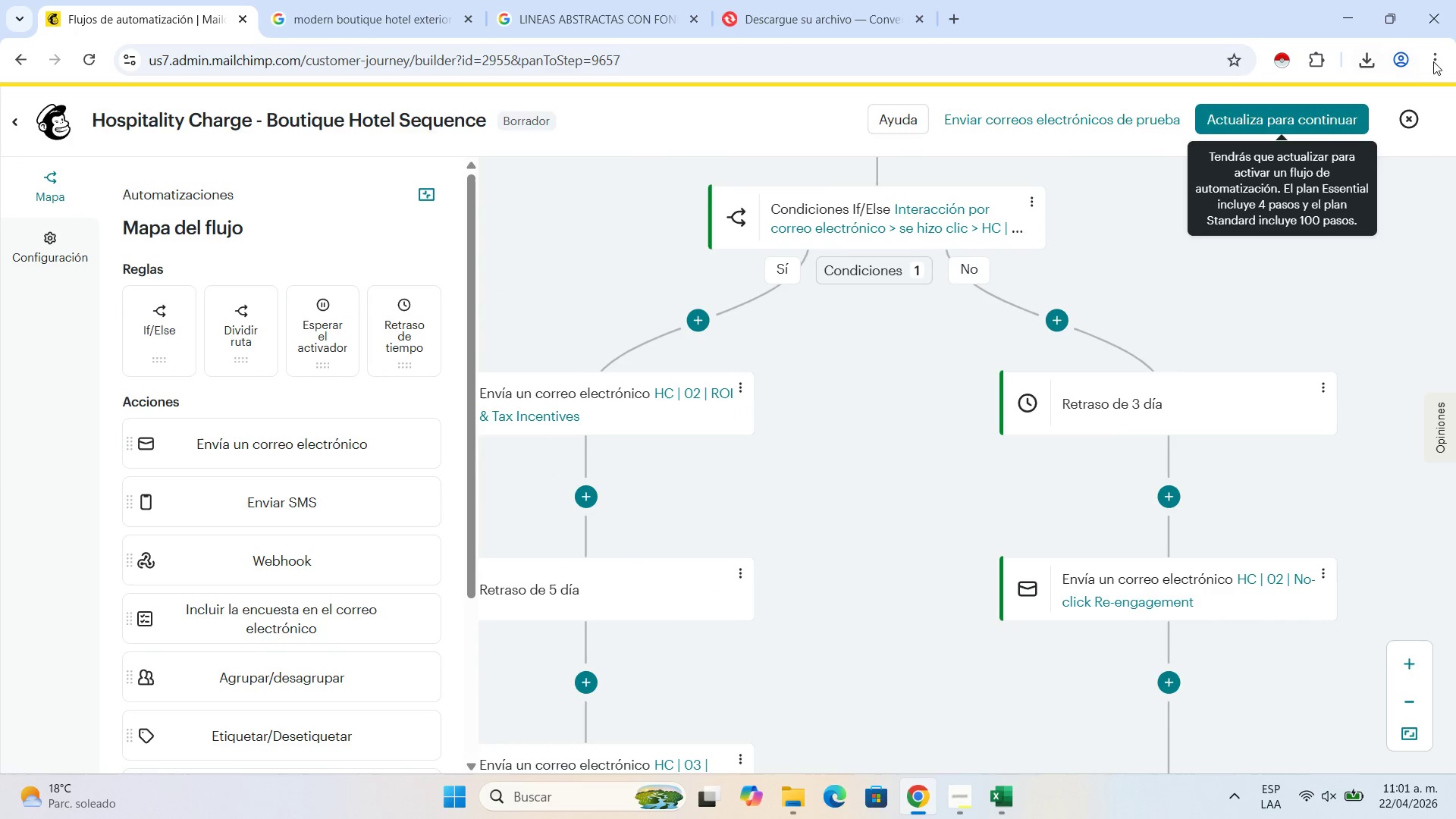 
left_click([1438, 61])
 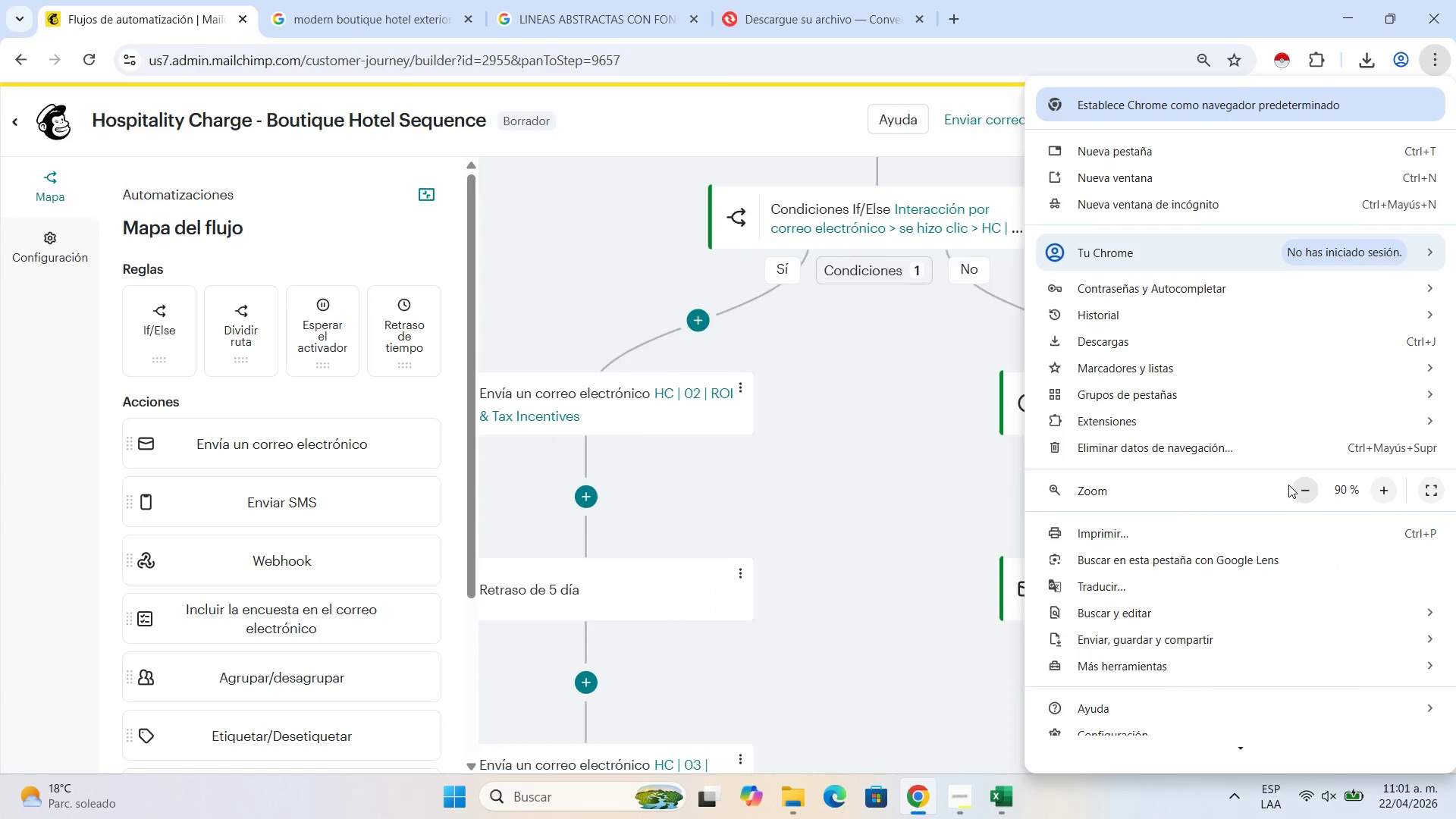 
double_click([1297, 489])
 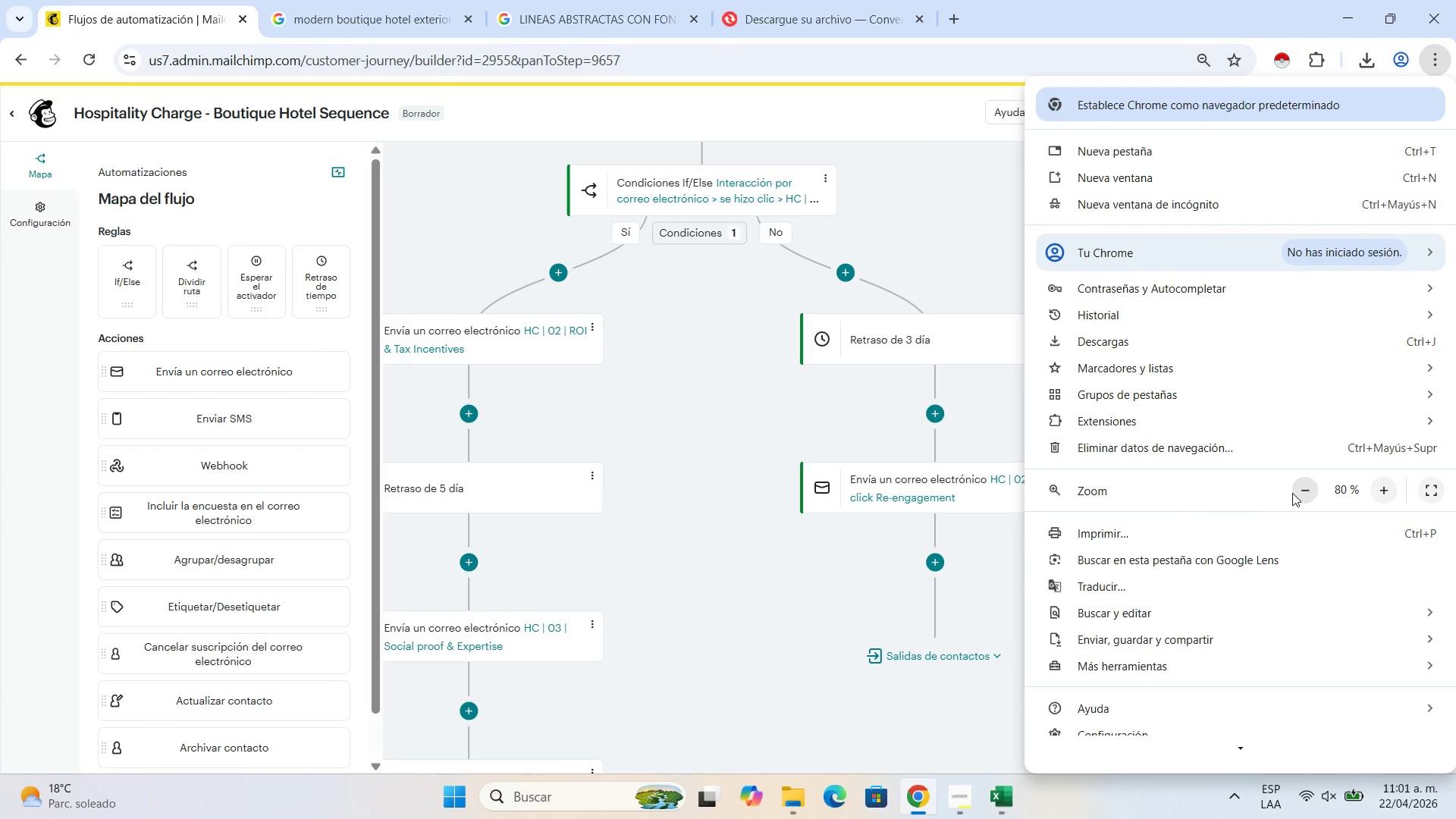 
left_click([1302, 487])
 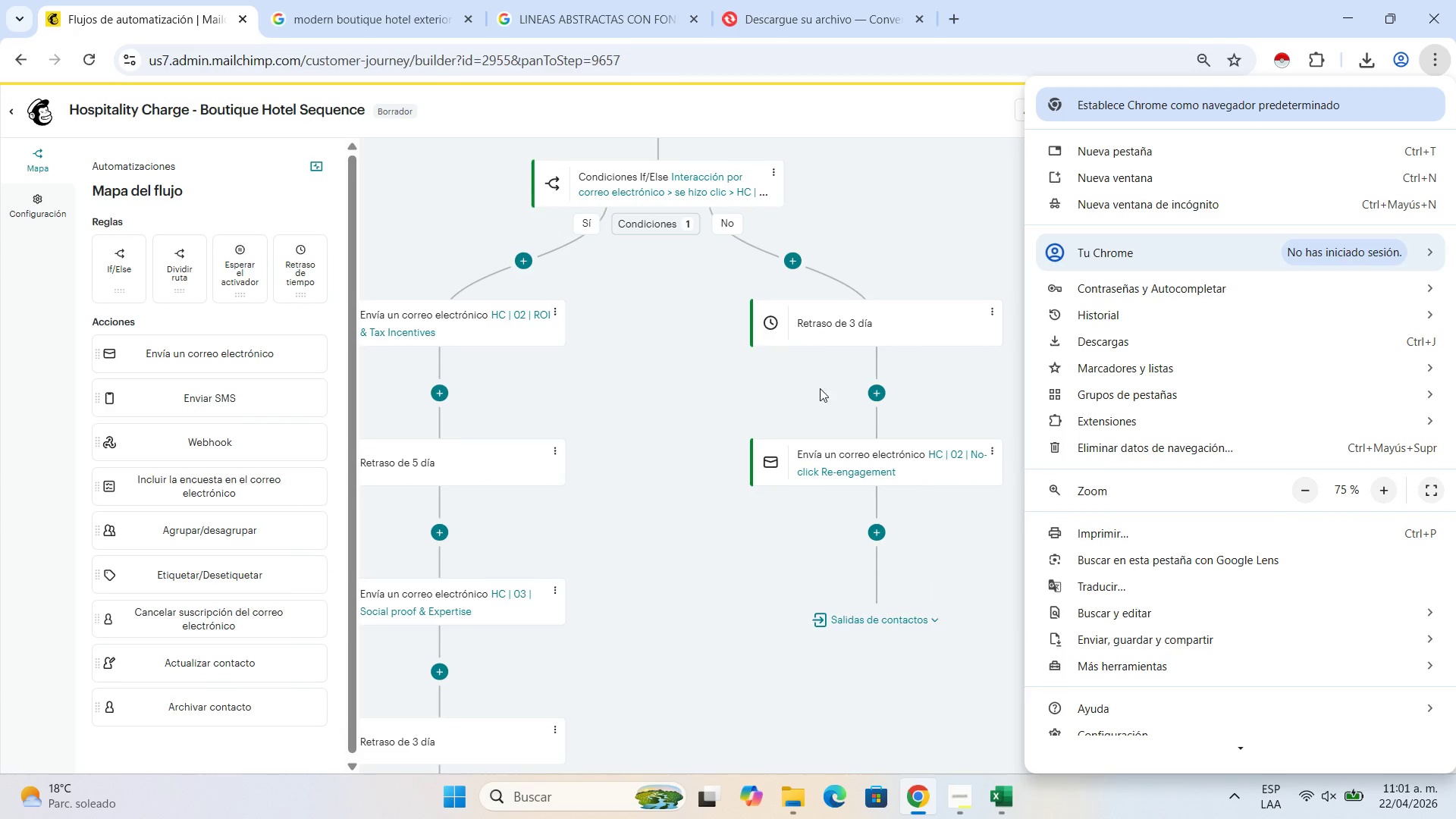 
left_click([637, 497])
 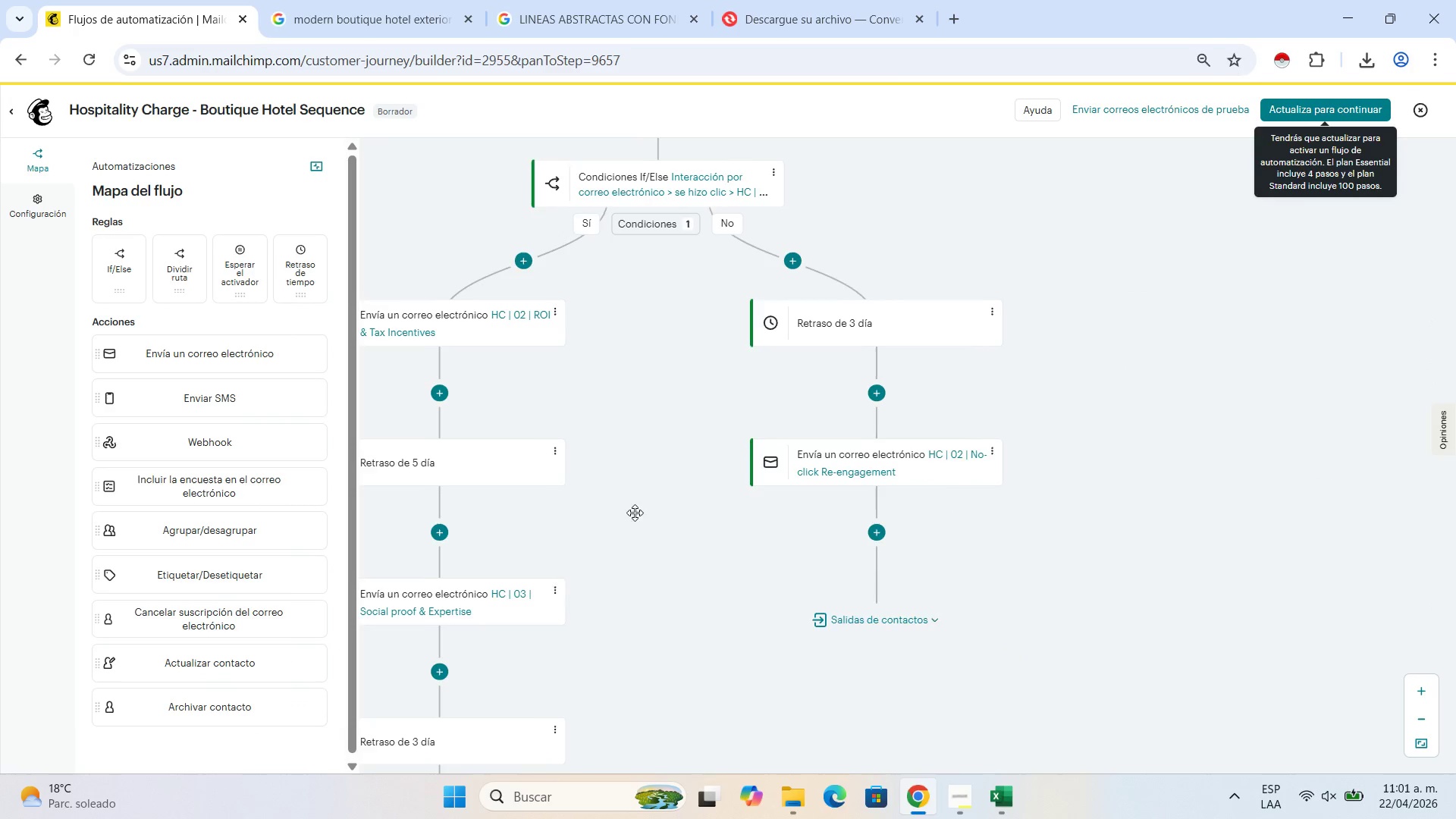 
left_click_drag(start_coordinate=[635, 513], to_coordinate=[835, 495])
 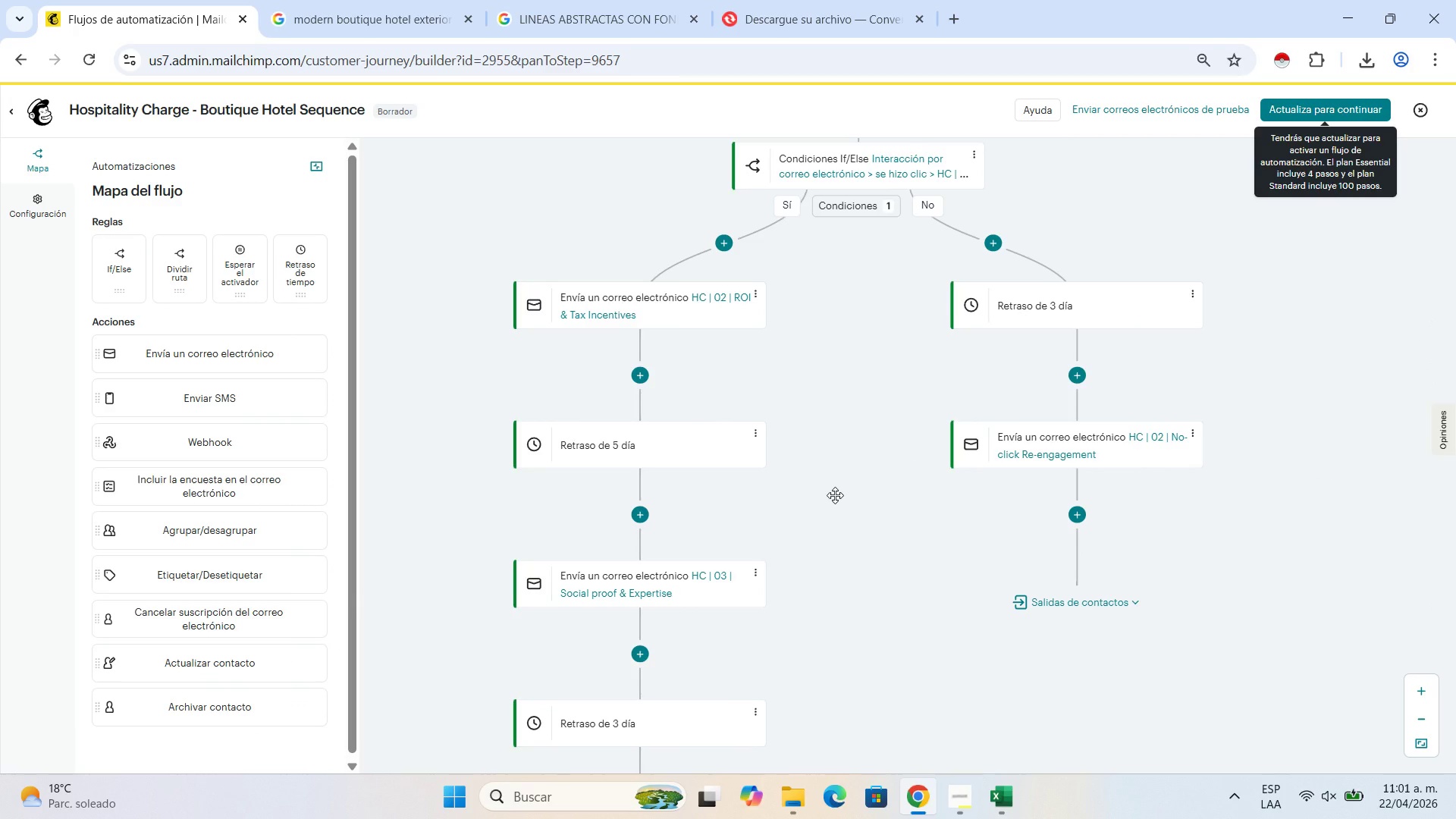 
wait(12.22)
 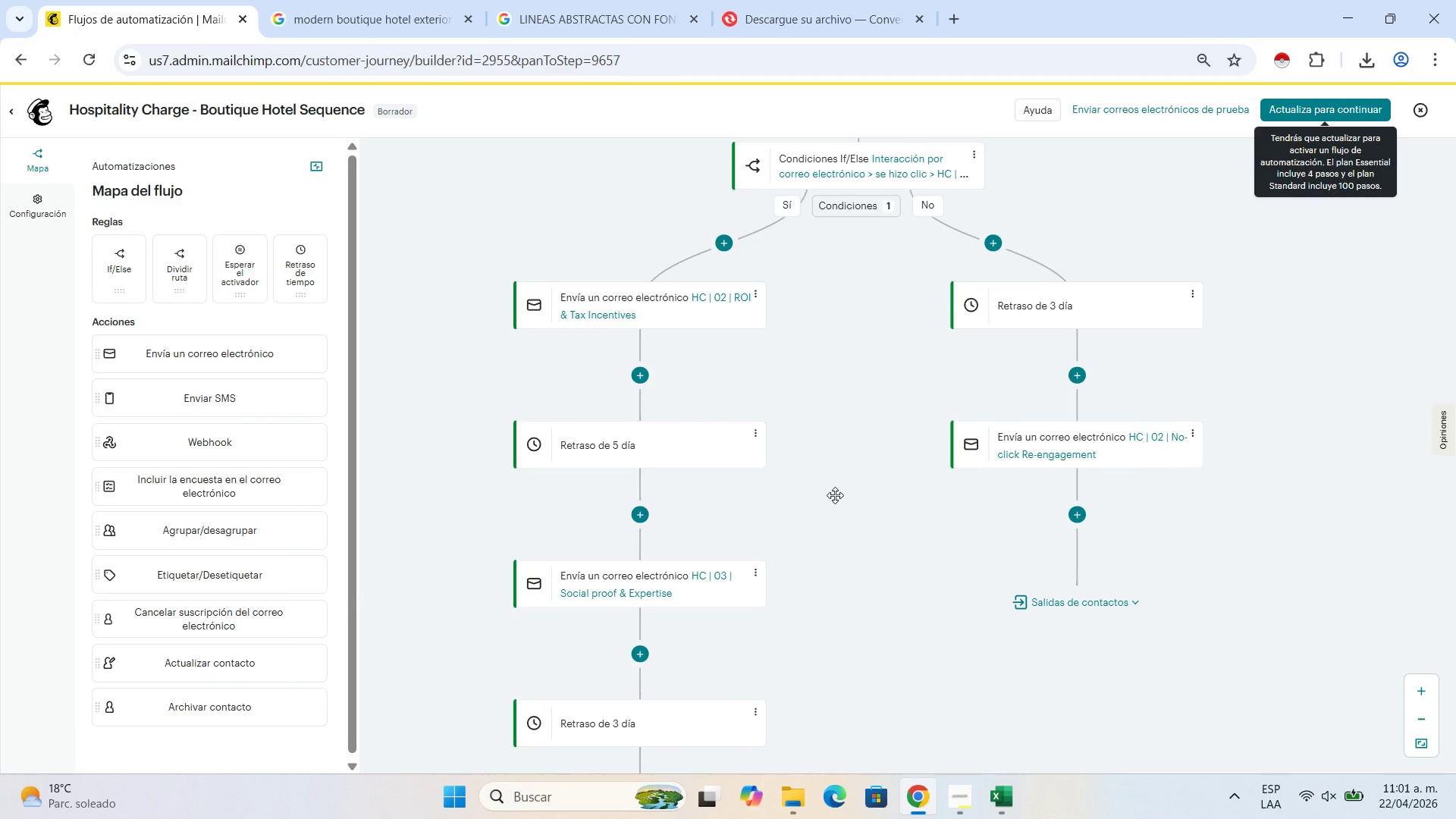 
left_click_drag(start_coordinate=[901, 349], to_coordinate=[887, 628])
 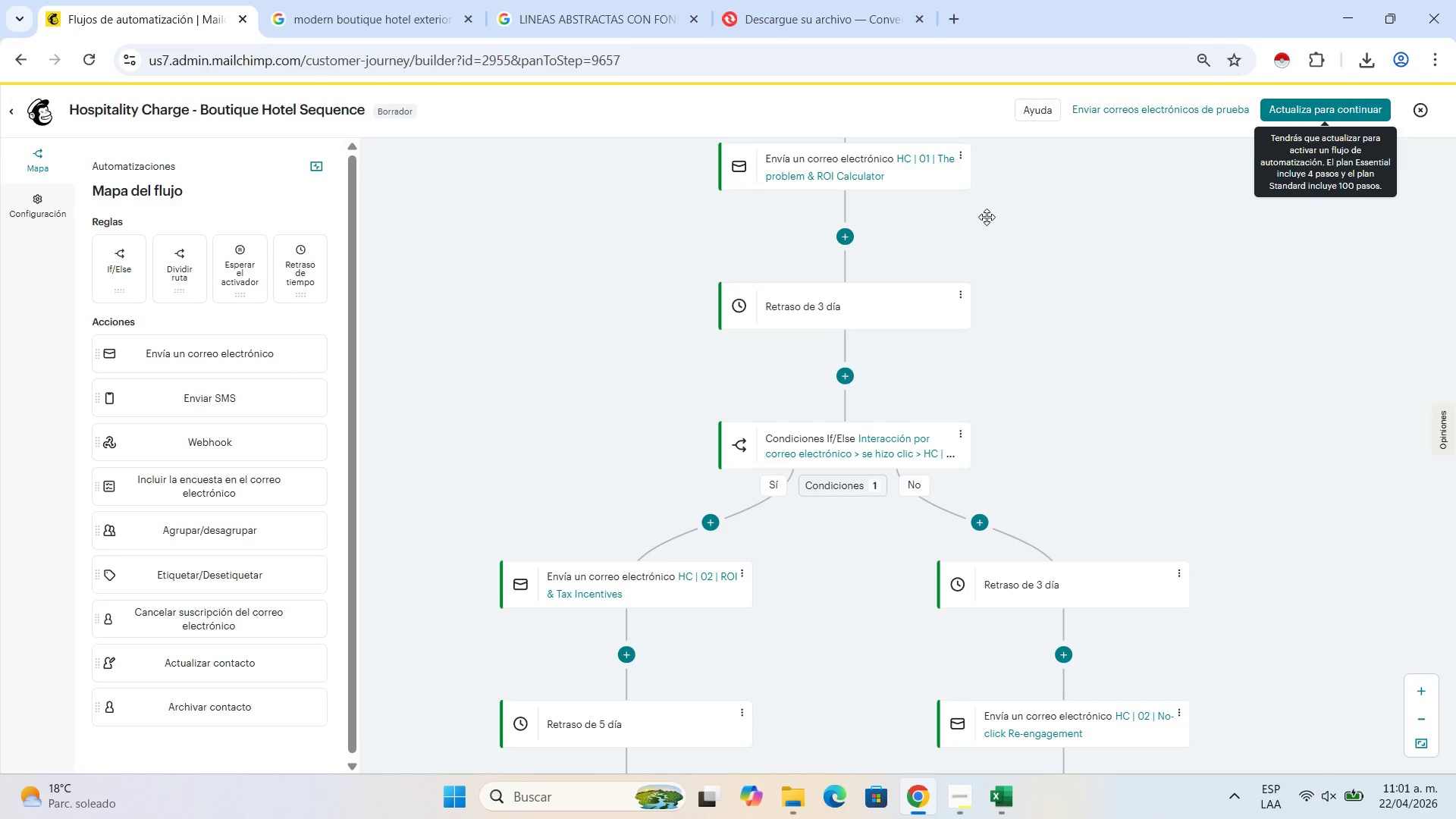 
wait(6.39)
 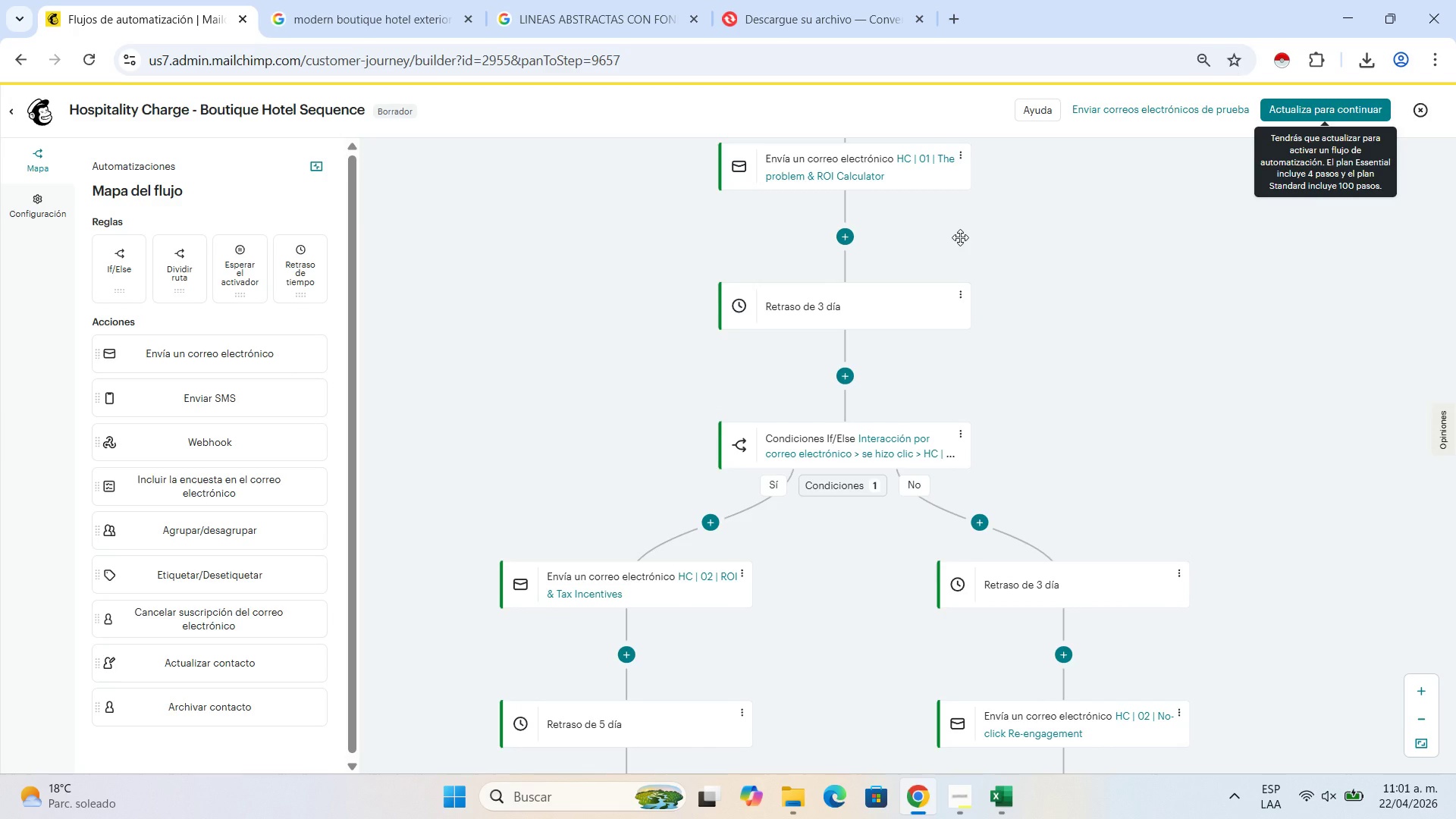 
left_click_drag(start_coordinate=[1050, 268], to_coordinate=[1013, 262])
 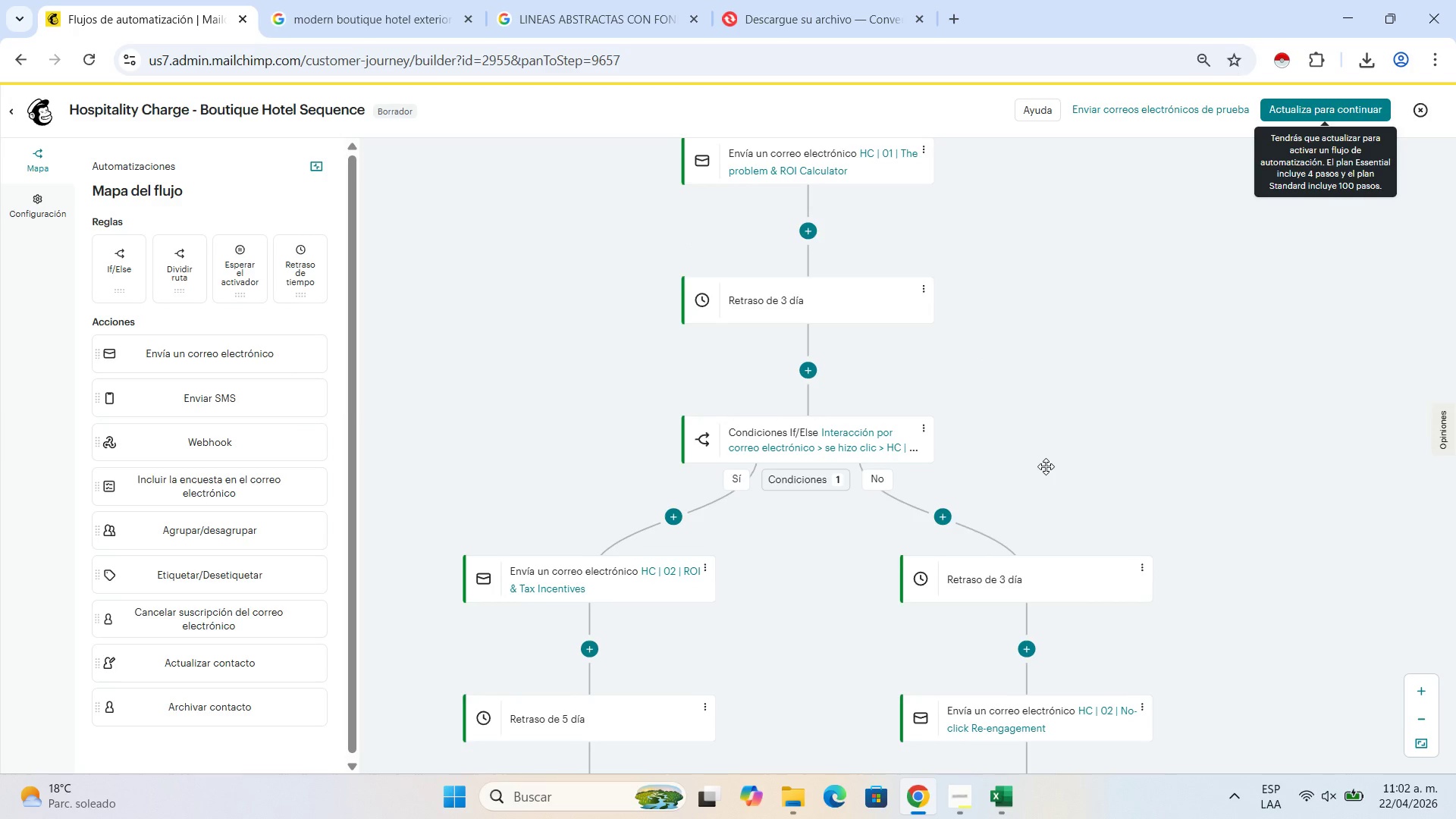 
left_click_drag(start_coordinate=[1046, 466], to_coordinate=[1099, 318])
 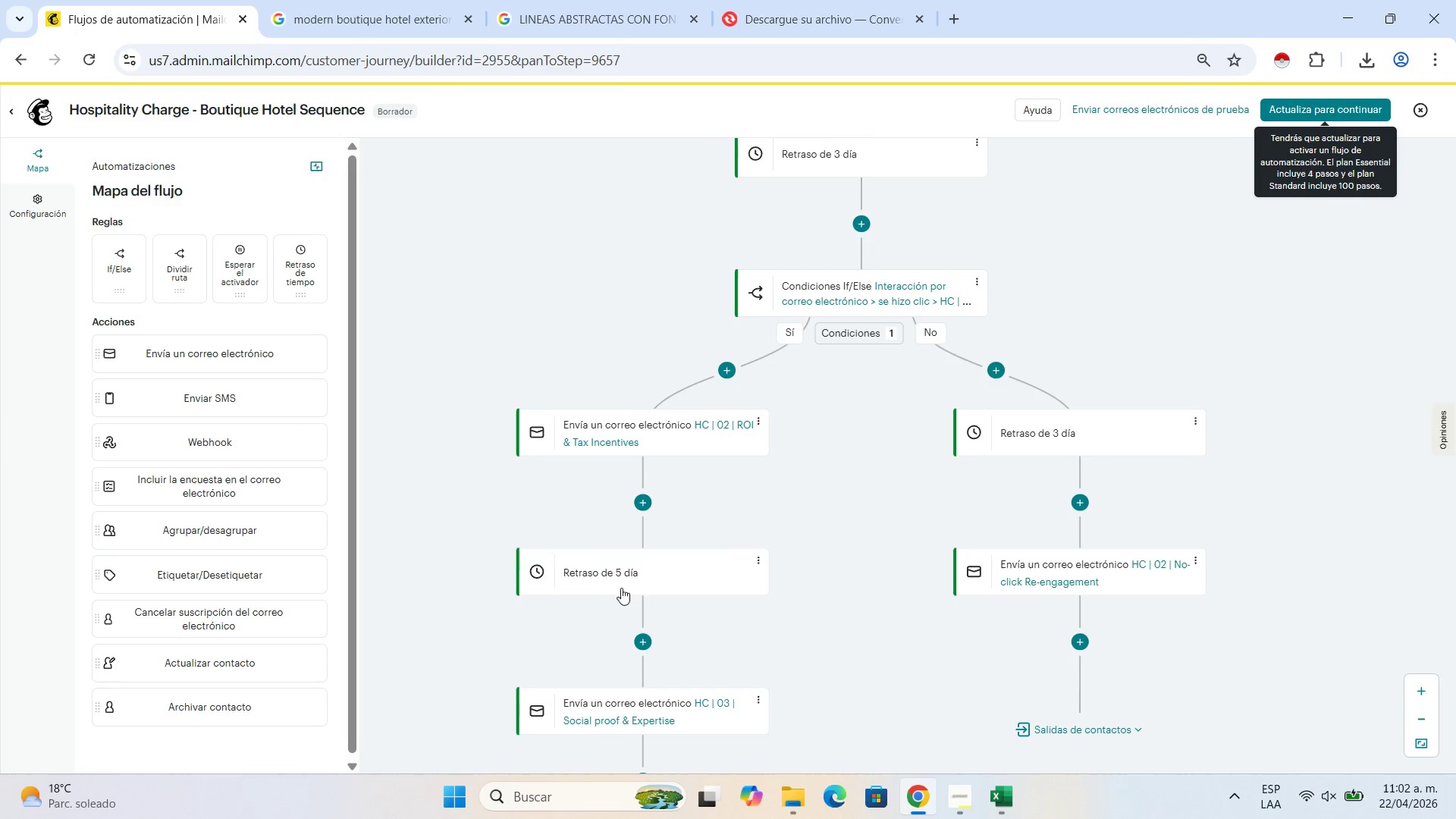 
wait(6.19)
 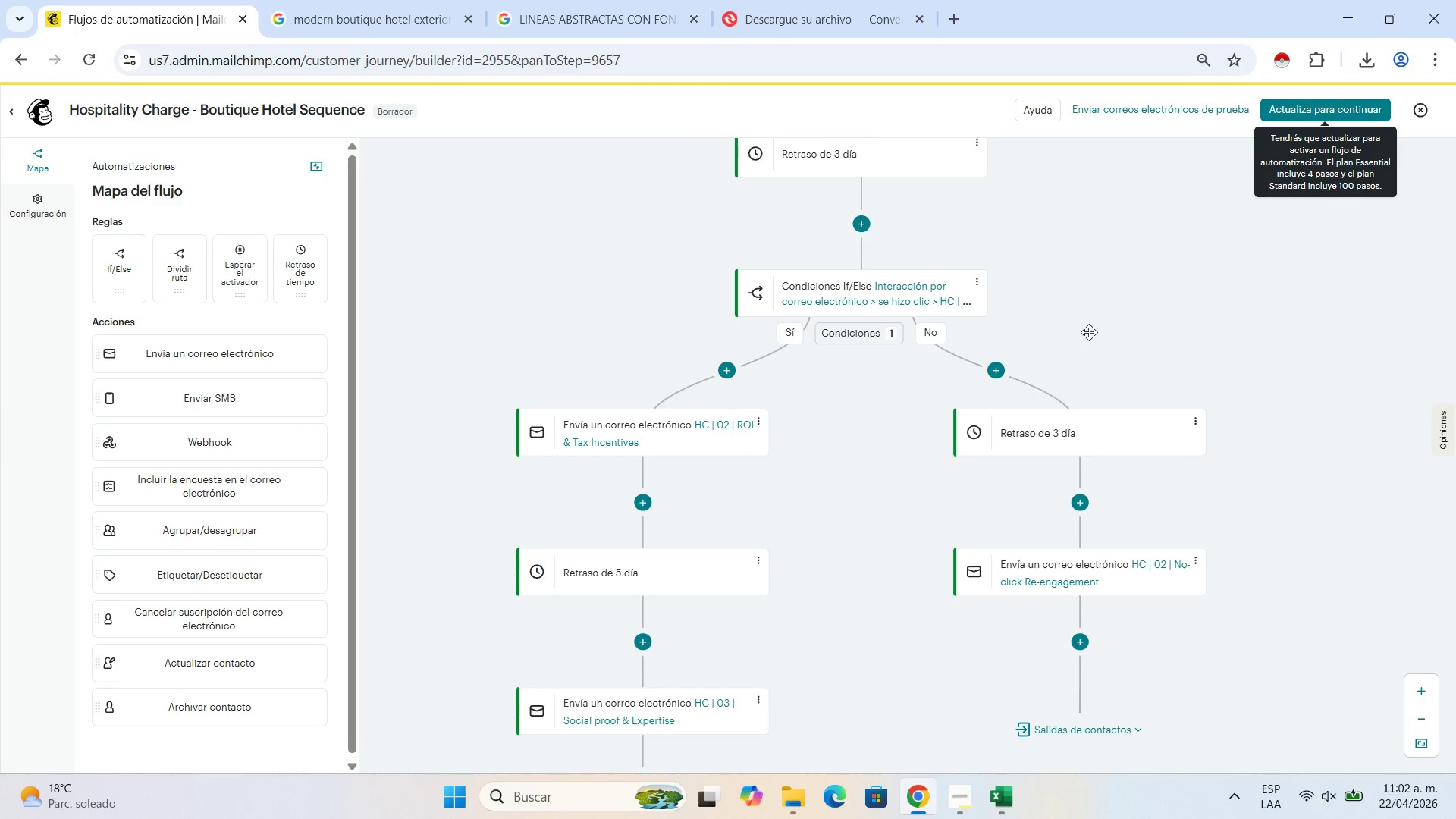 
left_click_drag(start_coordinate=[805, 609], to_coordinate=[804, 516])
 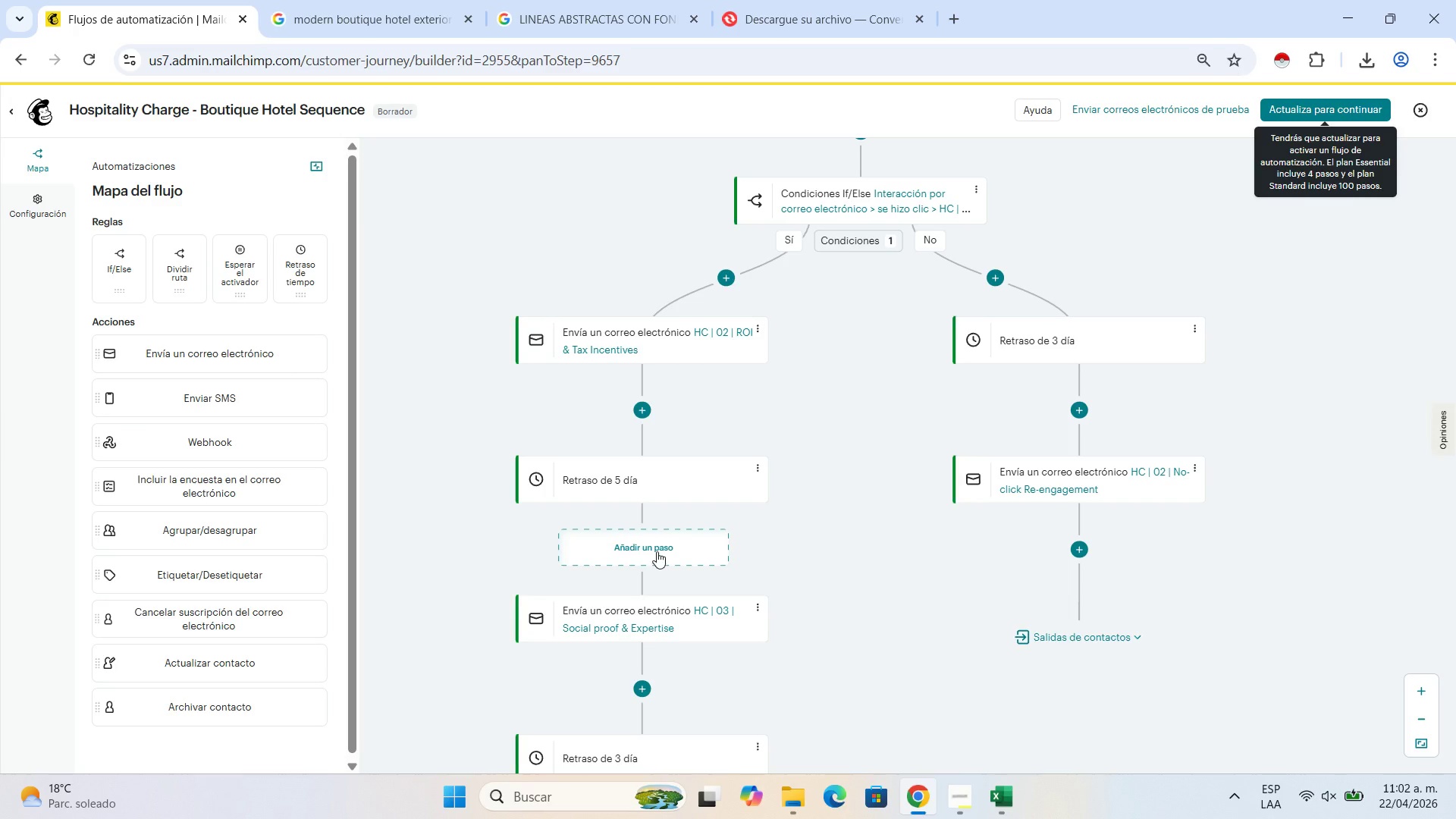 
left_click([654, 551])
 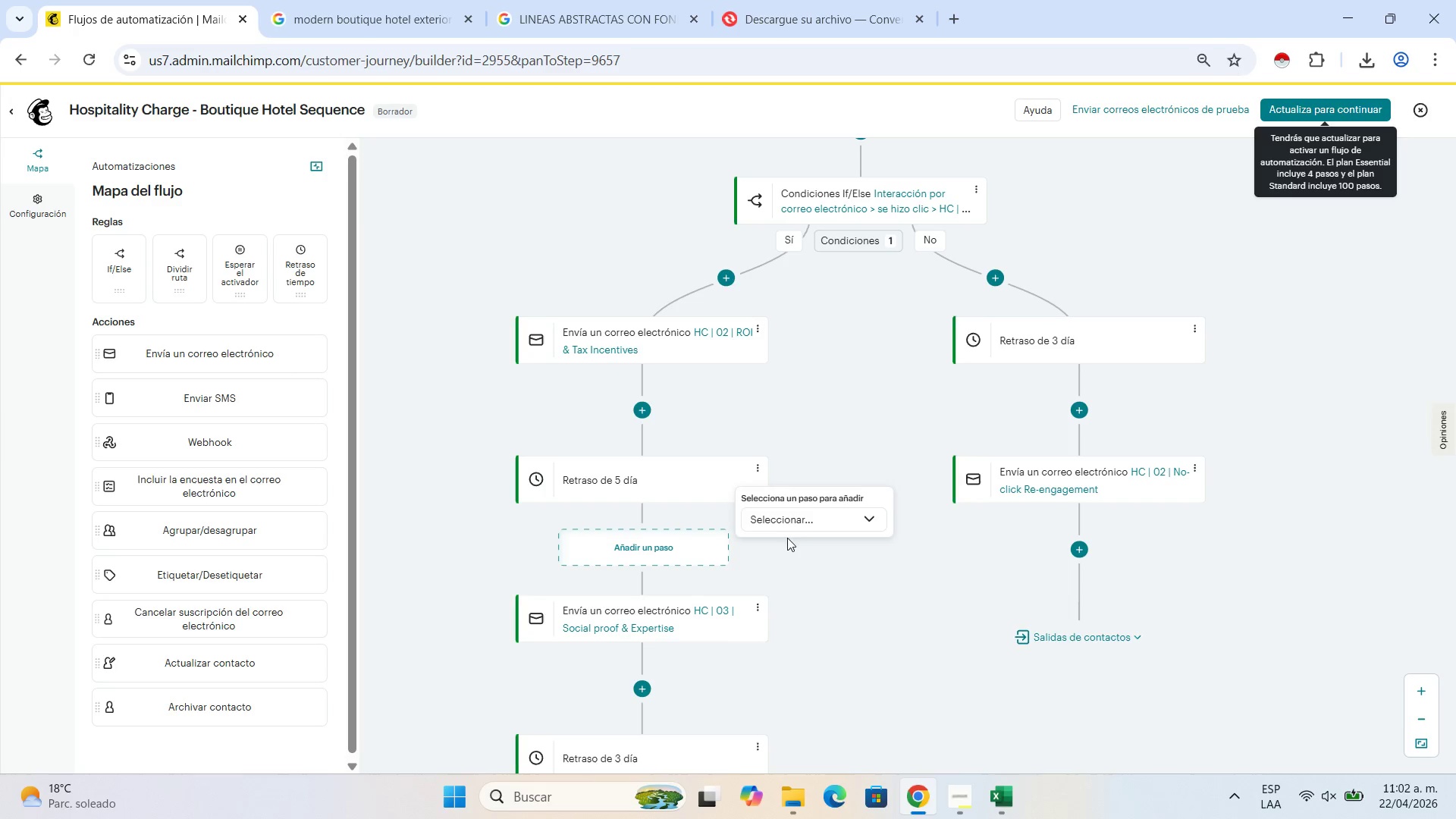 
left_click([797, 519])
 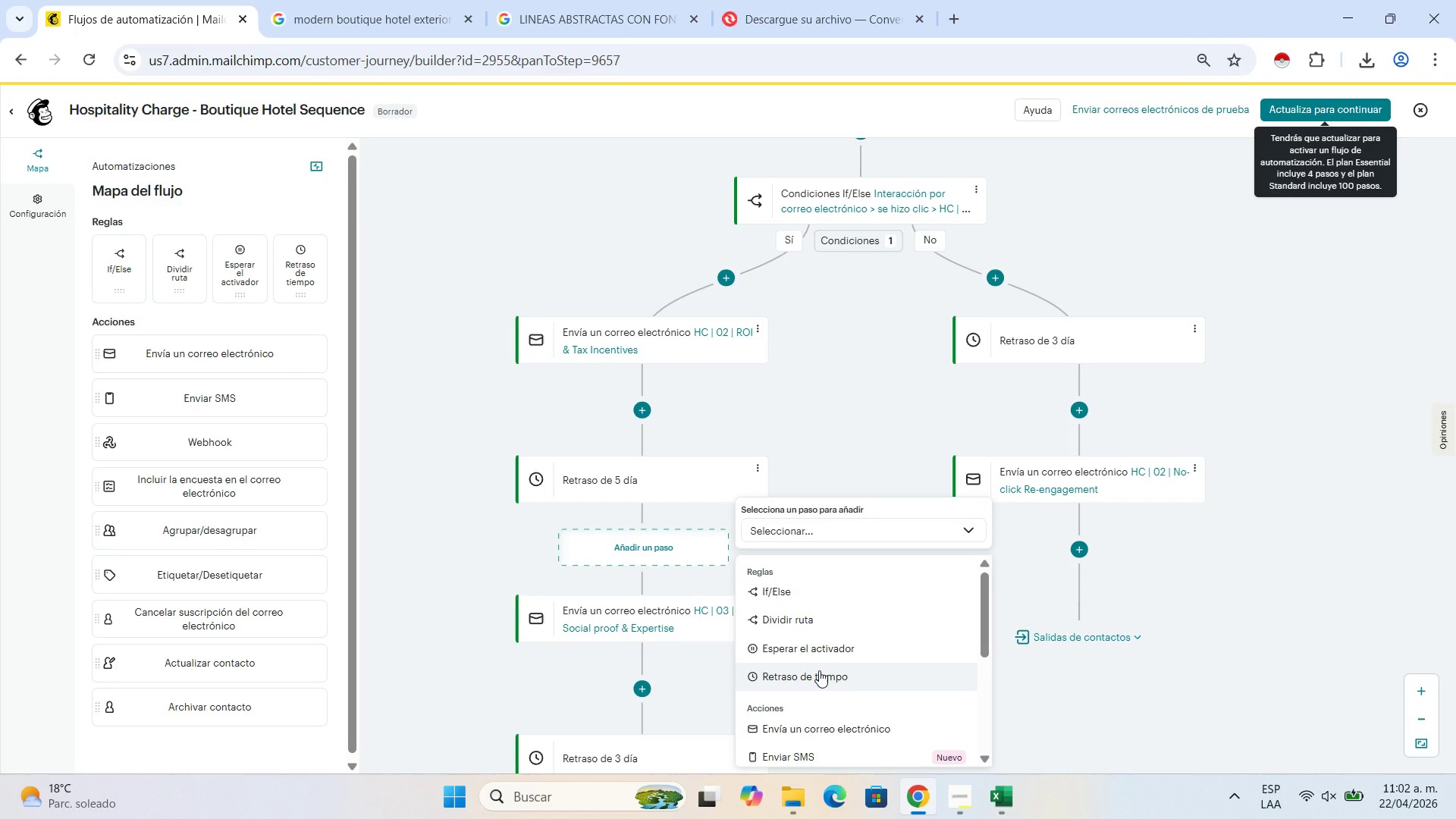 
left_click([819, 670])
 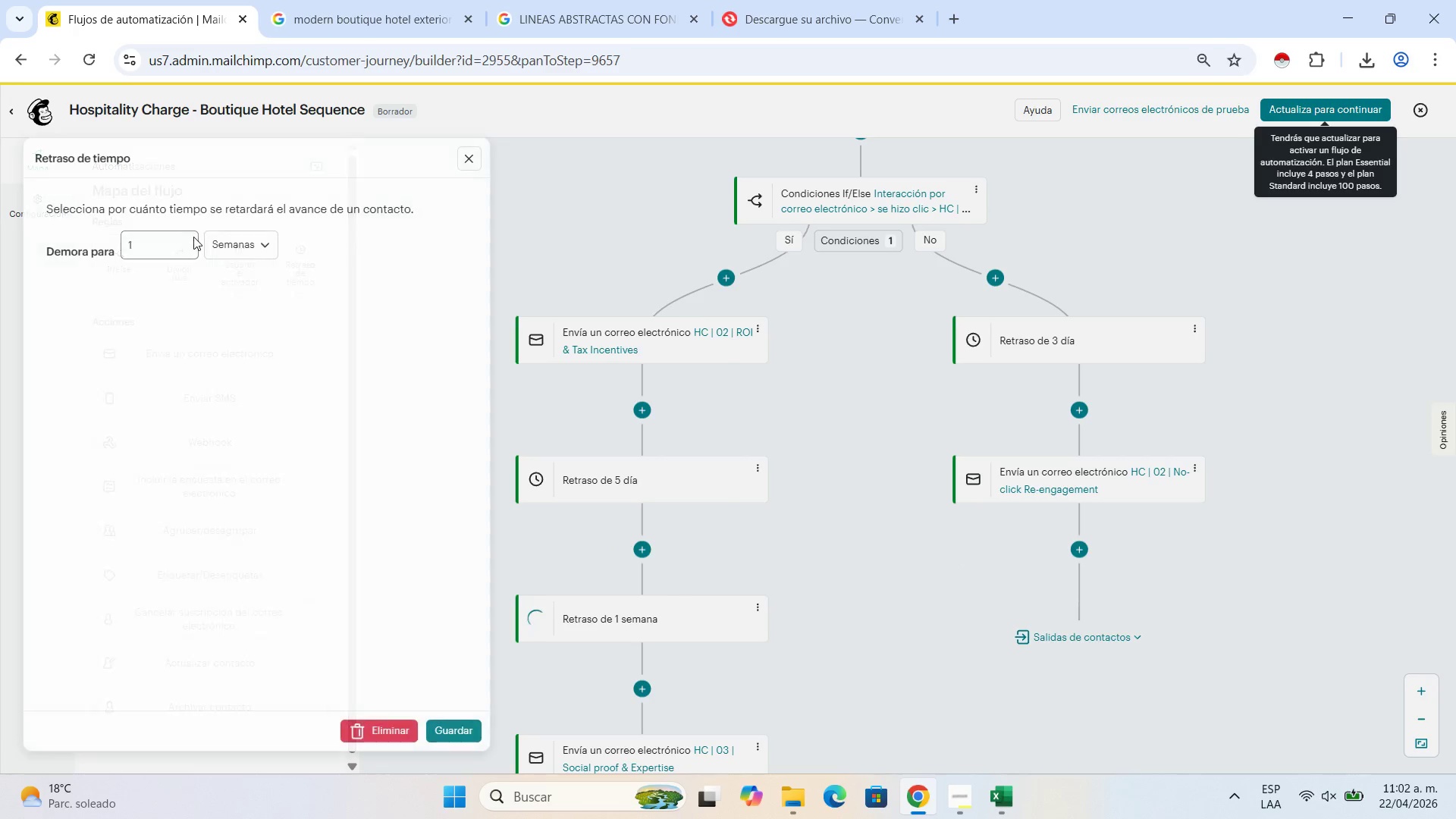 
left_click([180, 237])
 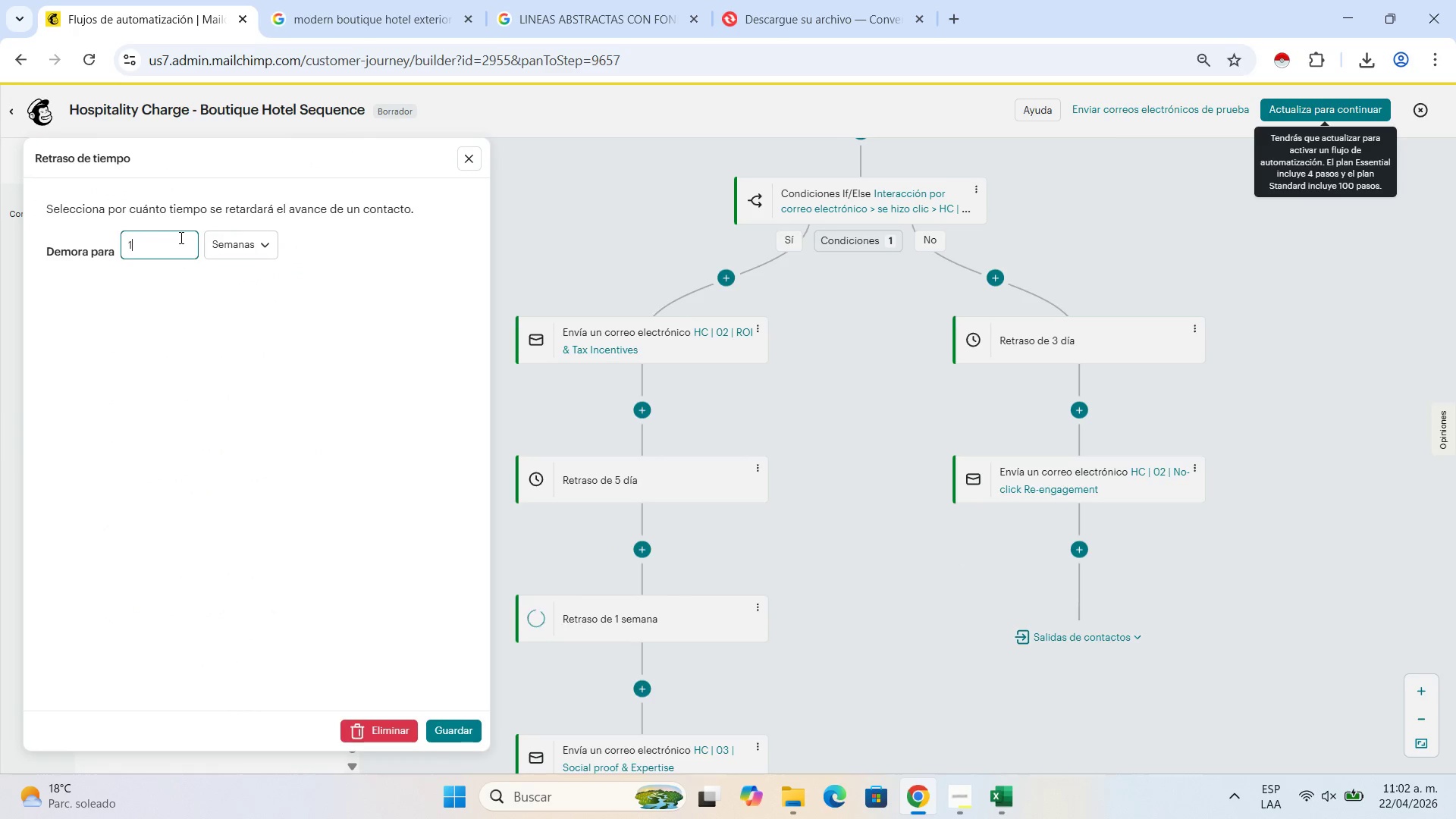 
key(Backspace)
 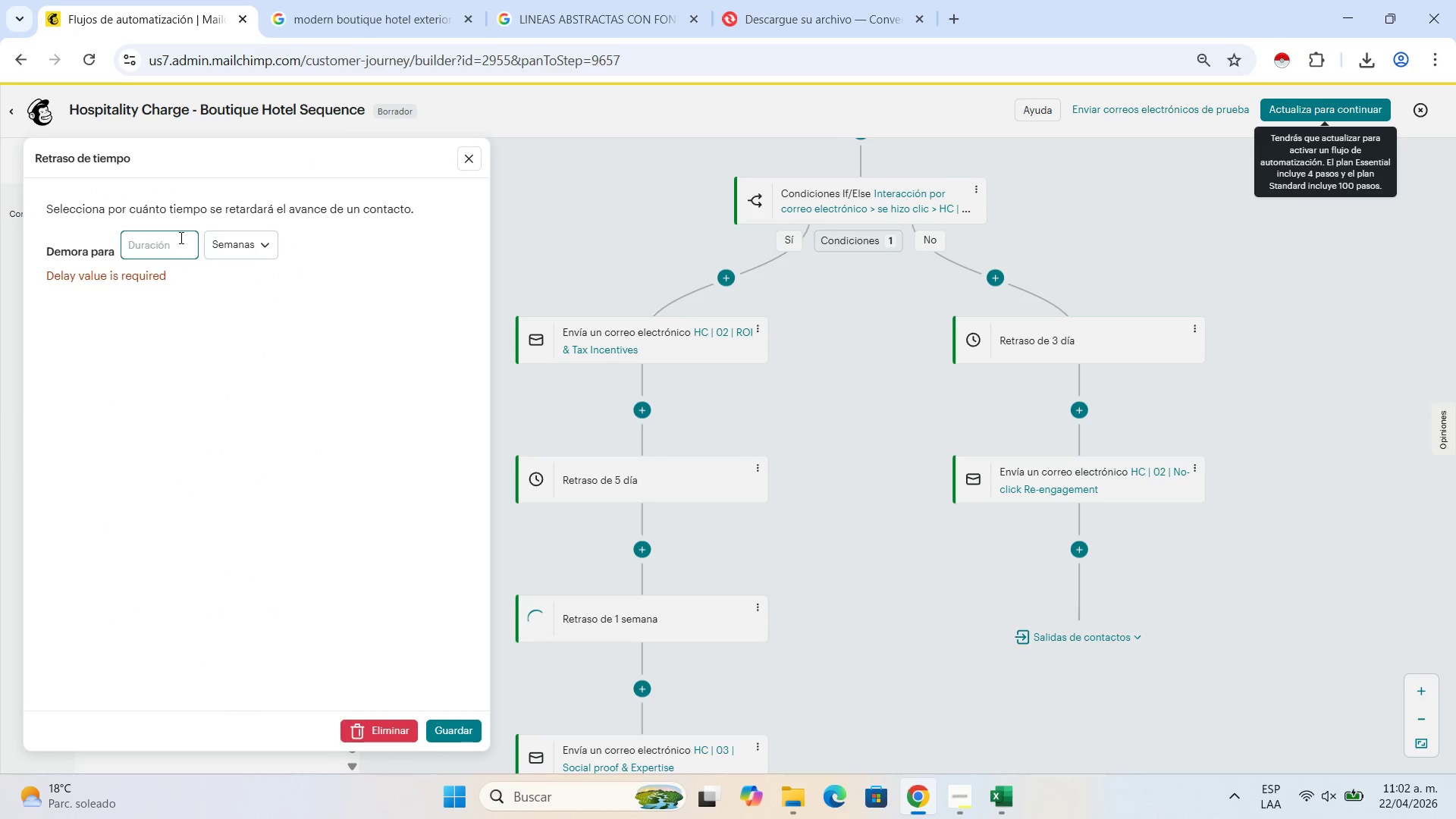 
key(Numpad3)
 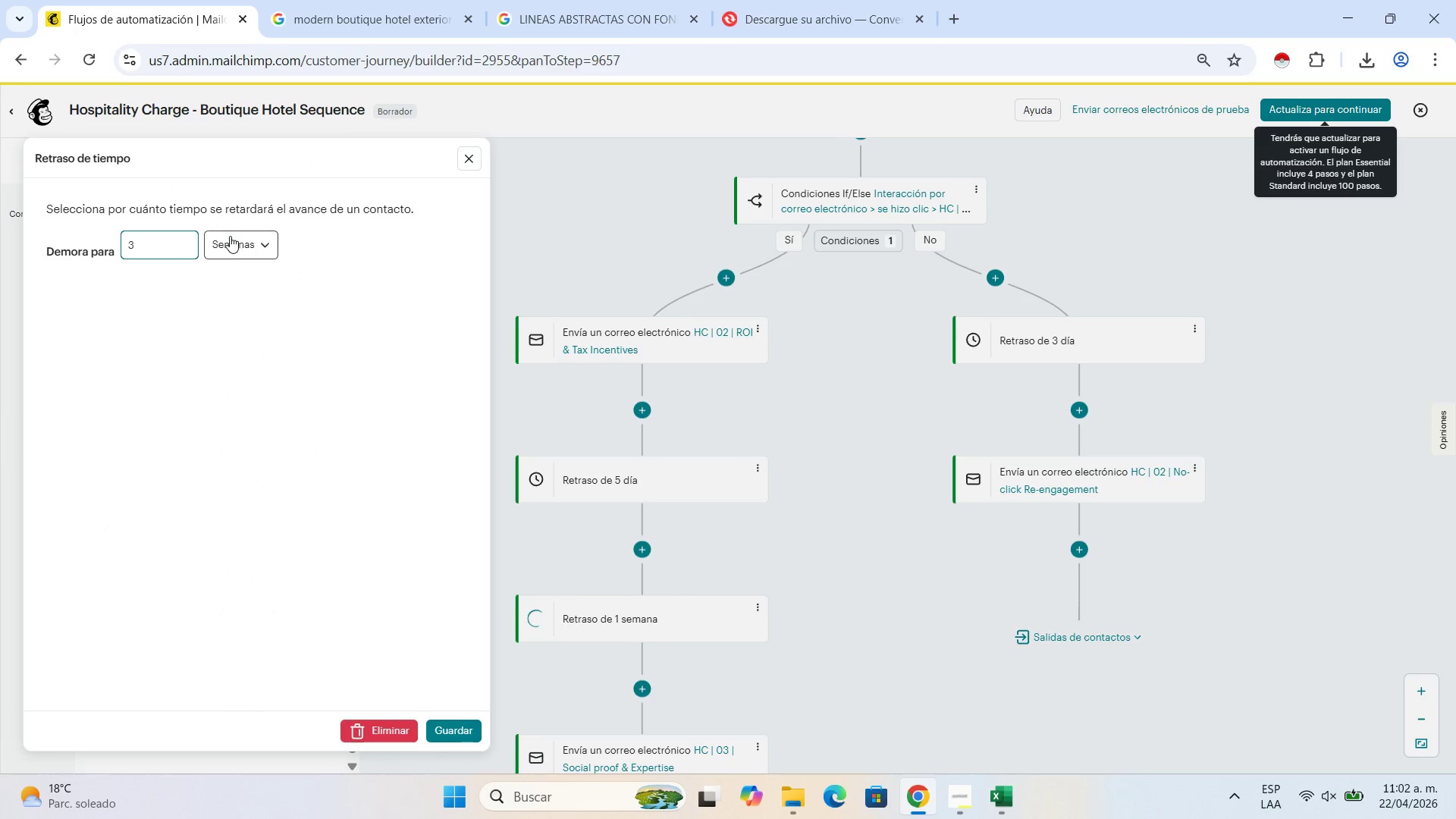 
left_click([231, 234])
 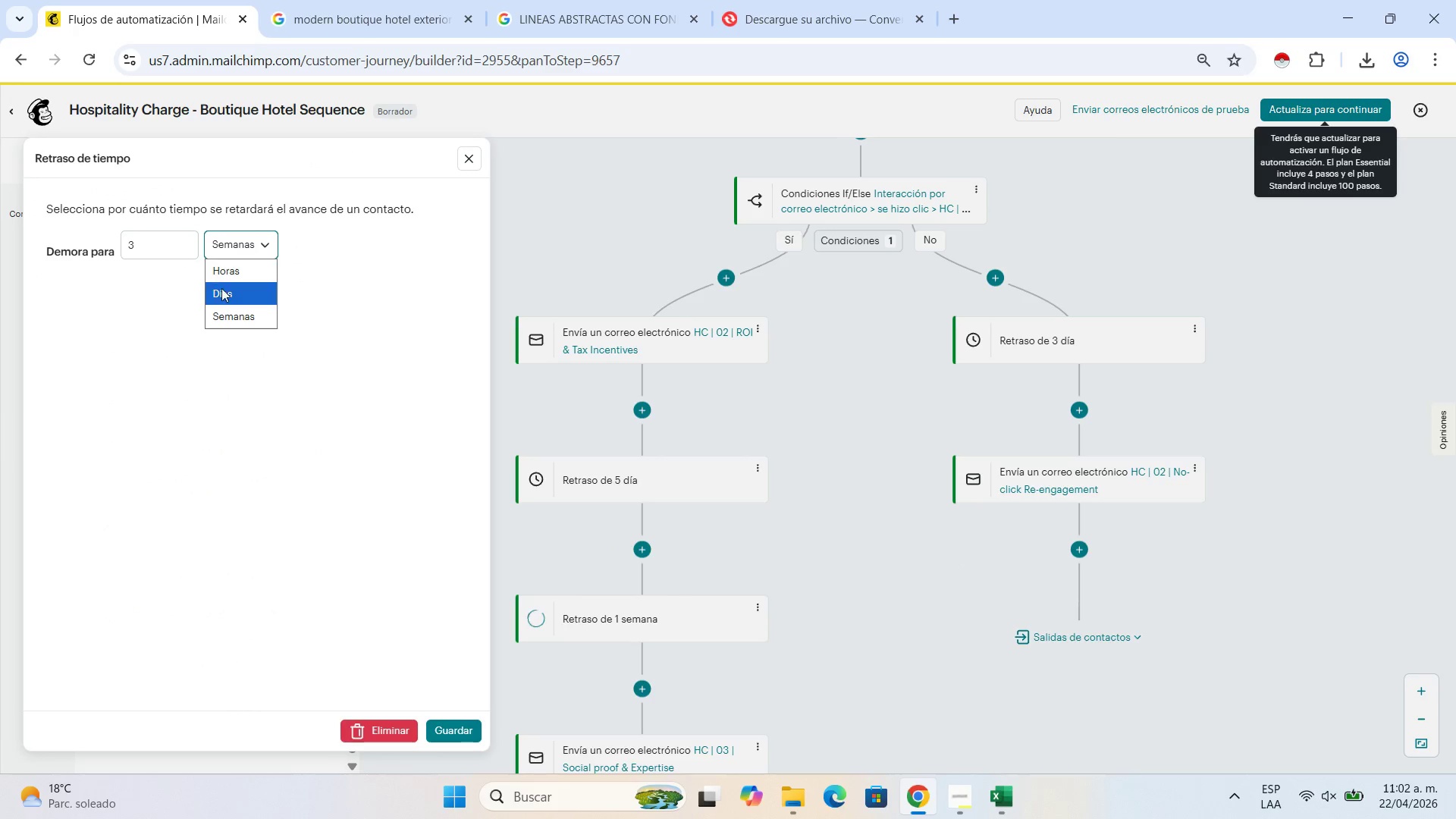 
left_click([225, 288])
 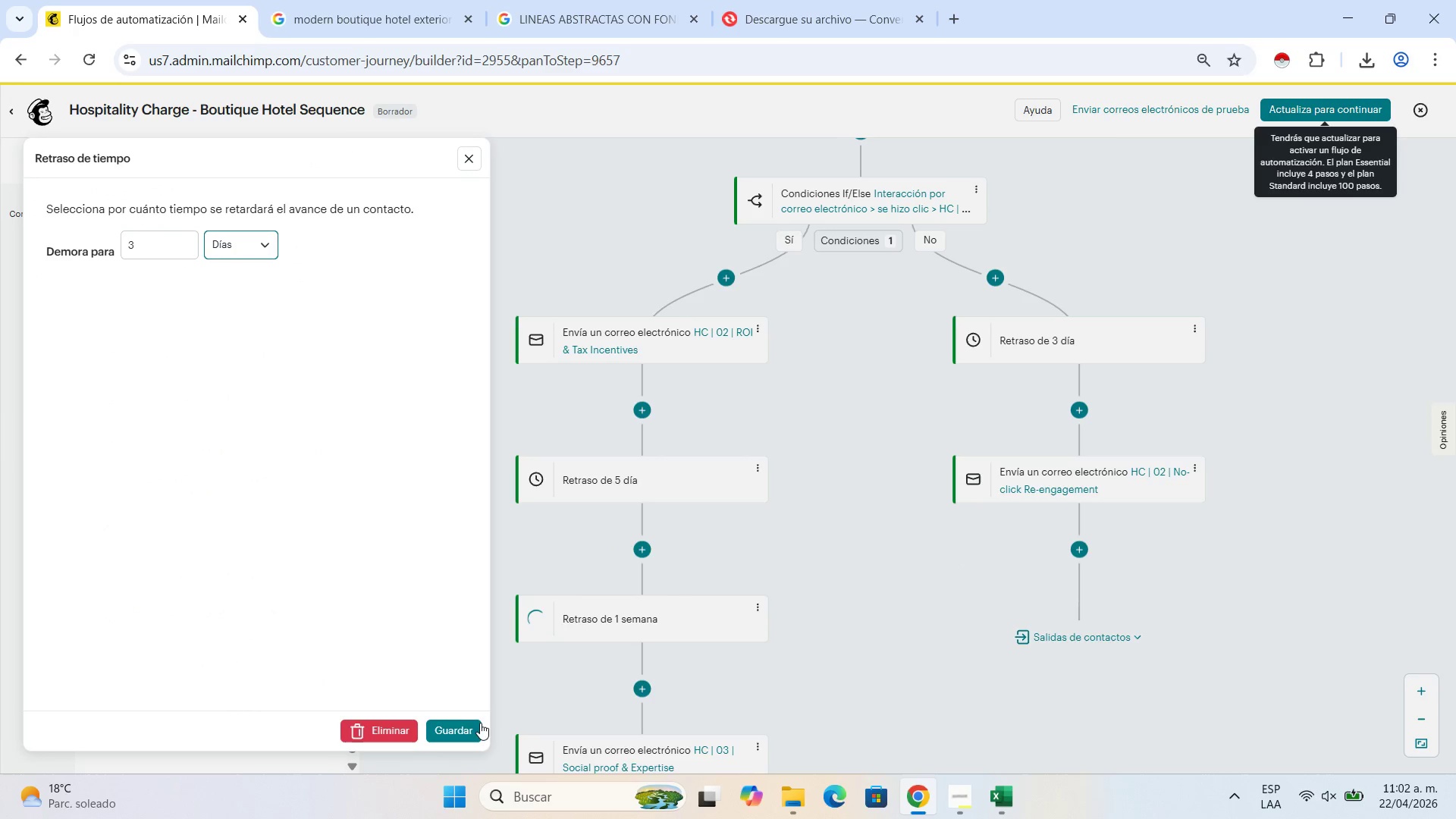 
left_click([465, 724])
 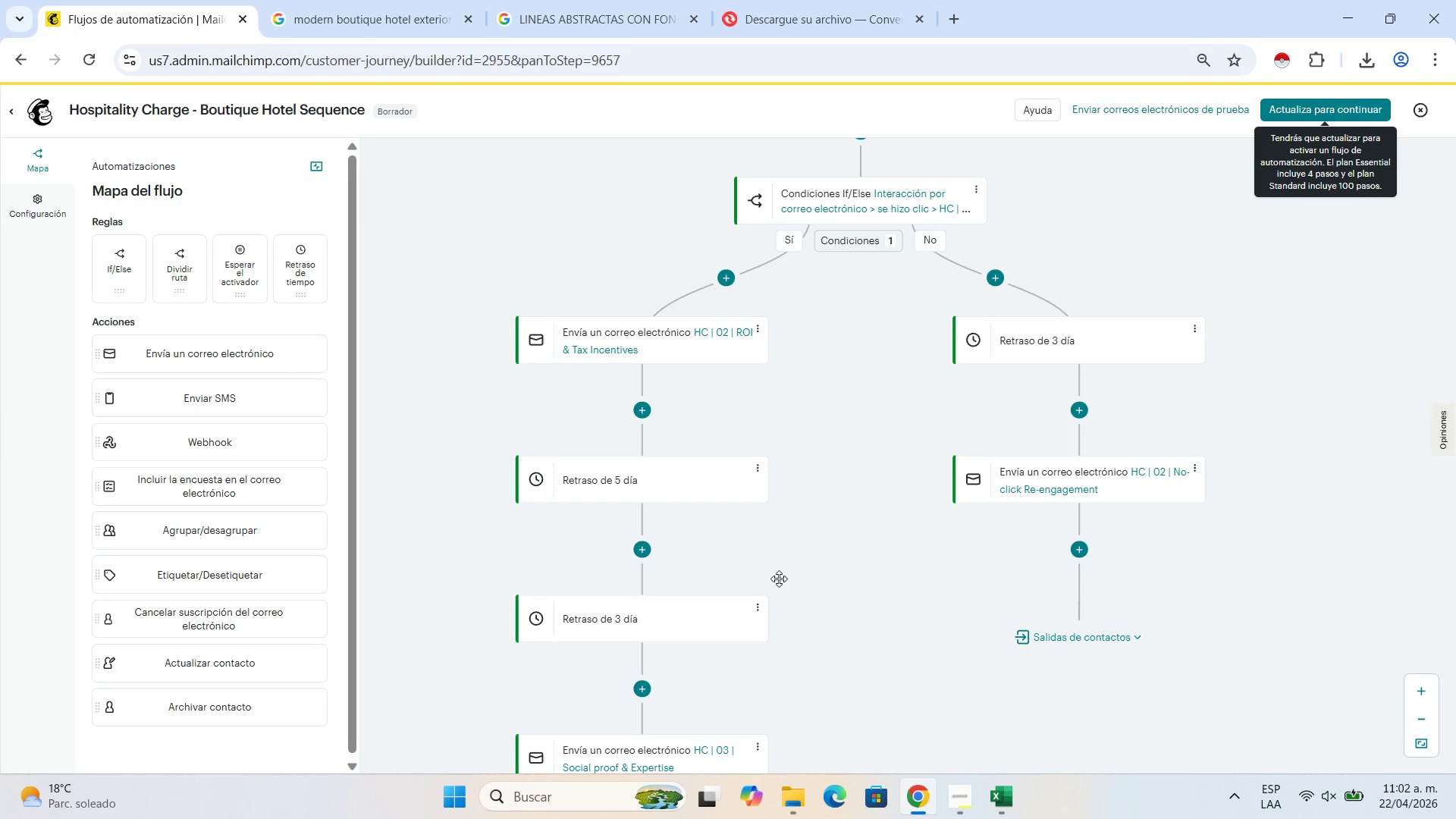 
wait(6.69)
 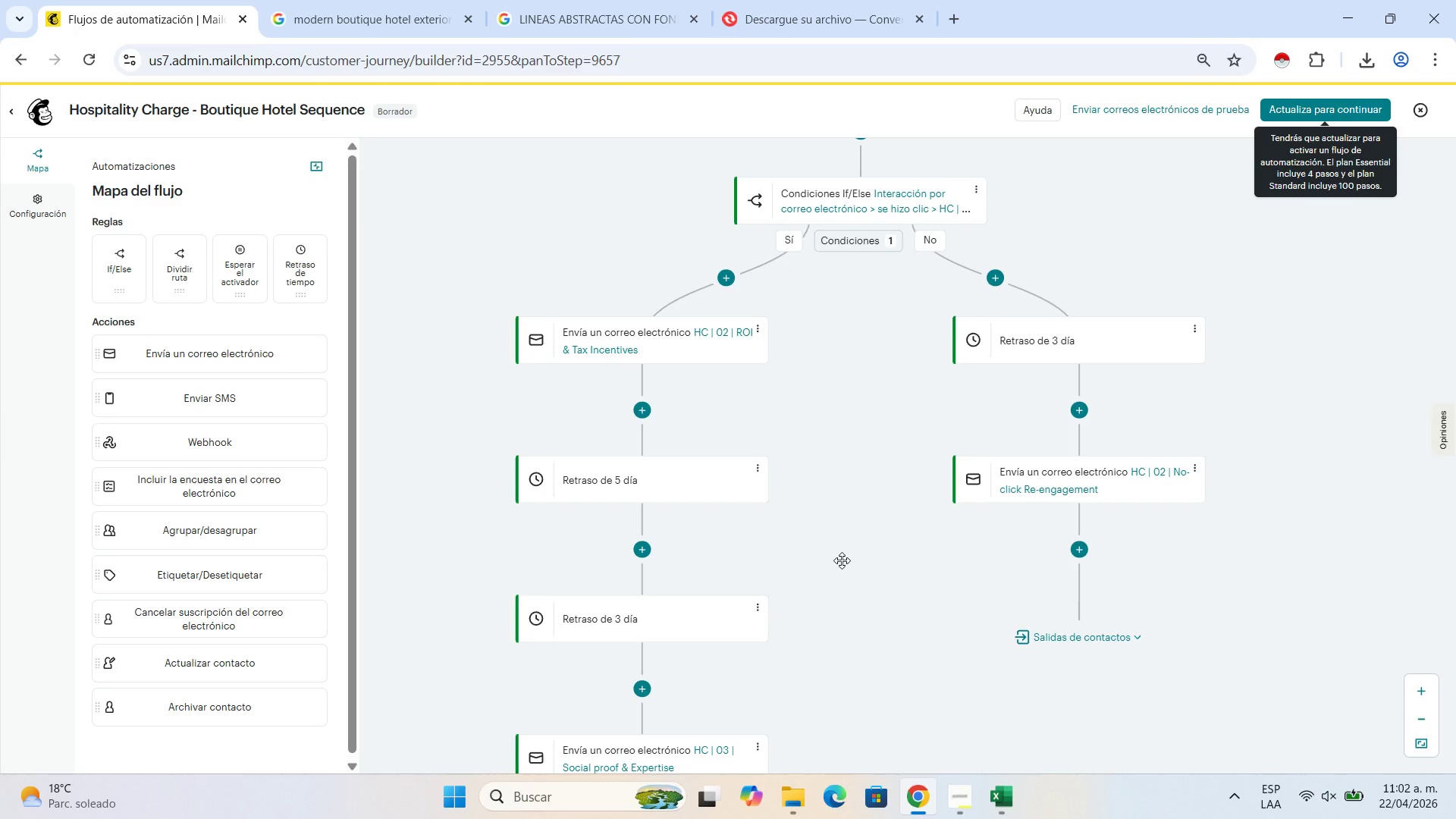 
scroll: coordinate [830, 587], scroll_direction: down, amount: 2.0
 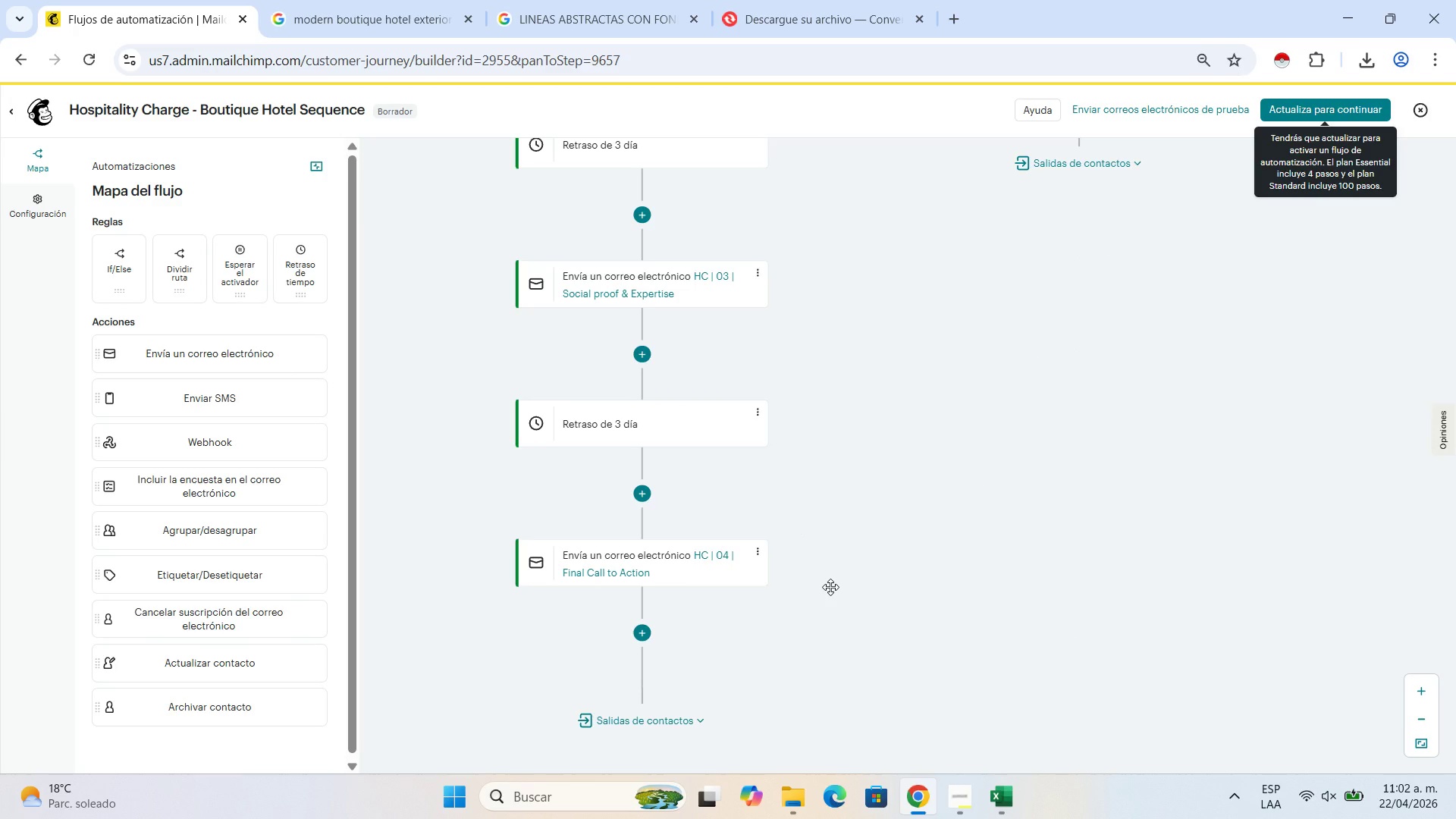 
wait(5.92)
 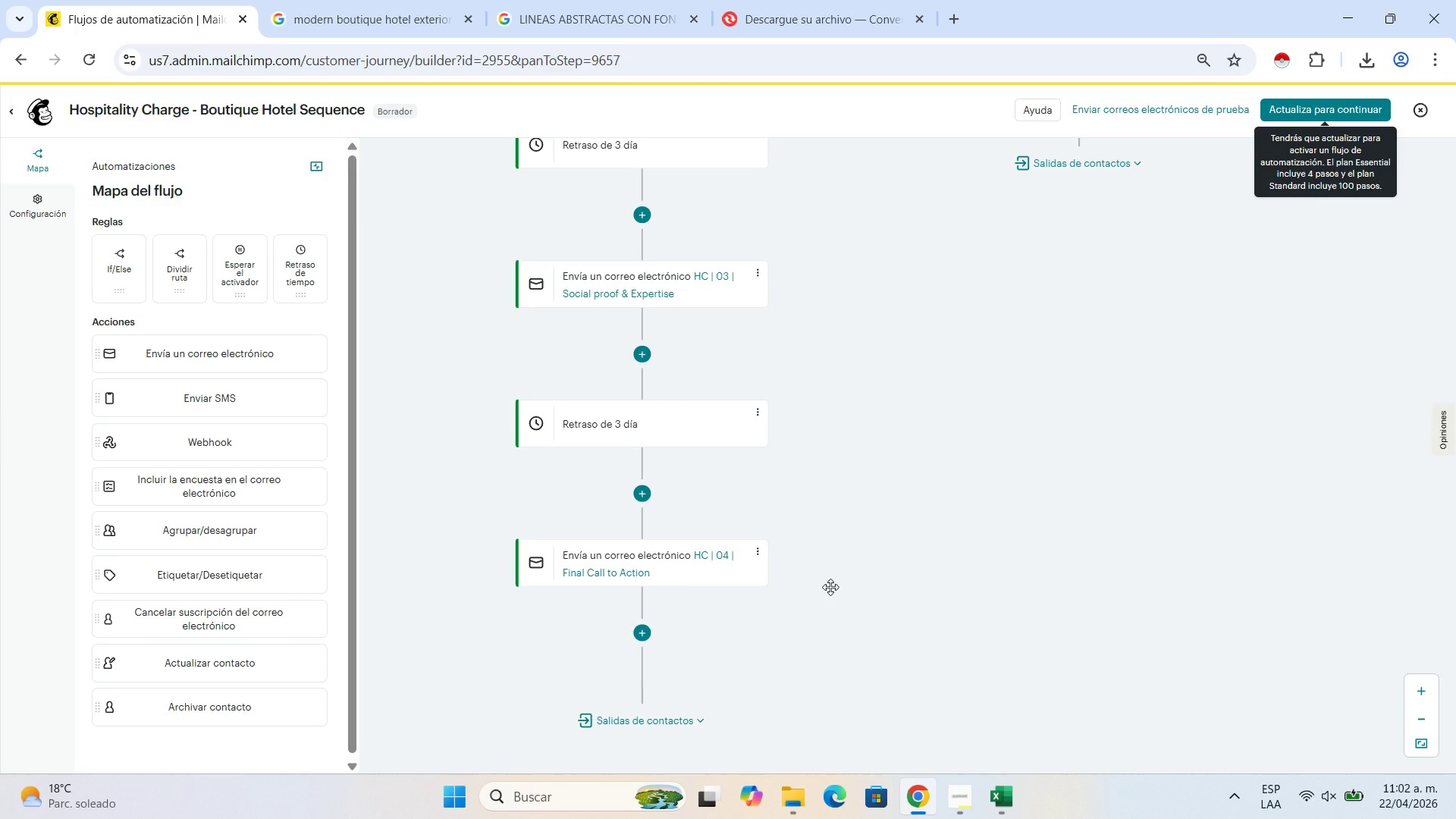 
scroll: coordinate [830, 587], scroll_direction: up, amount: 3.0
 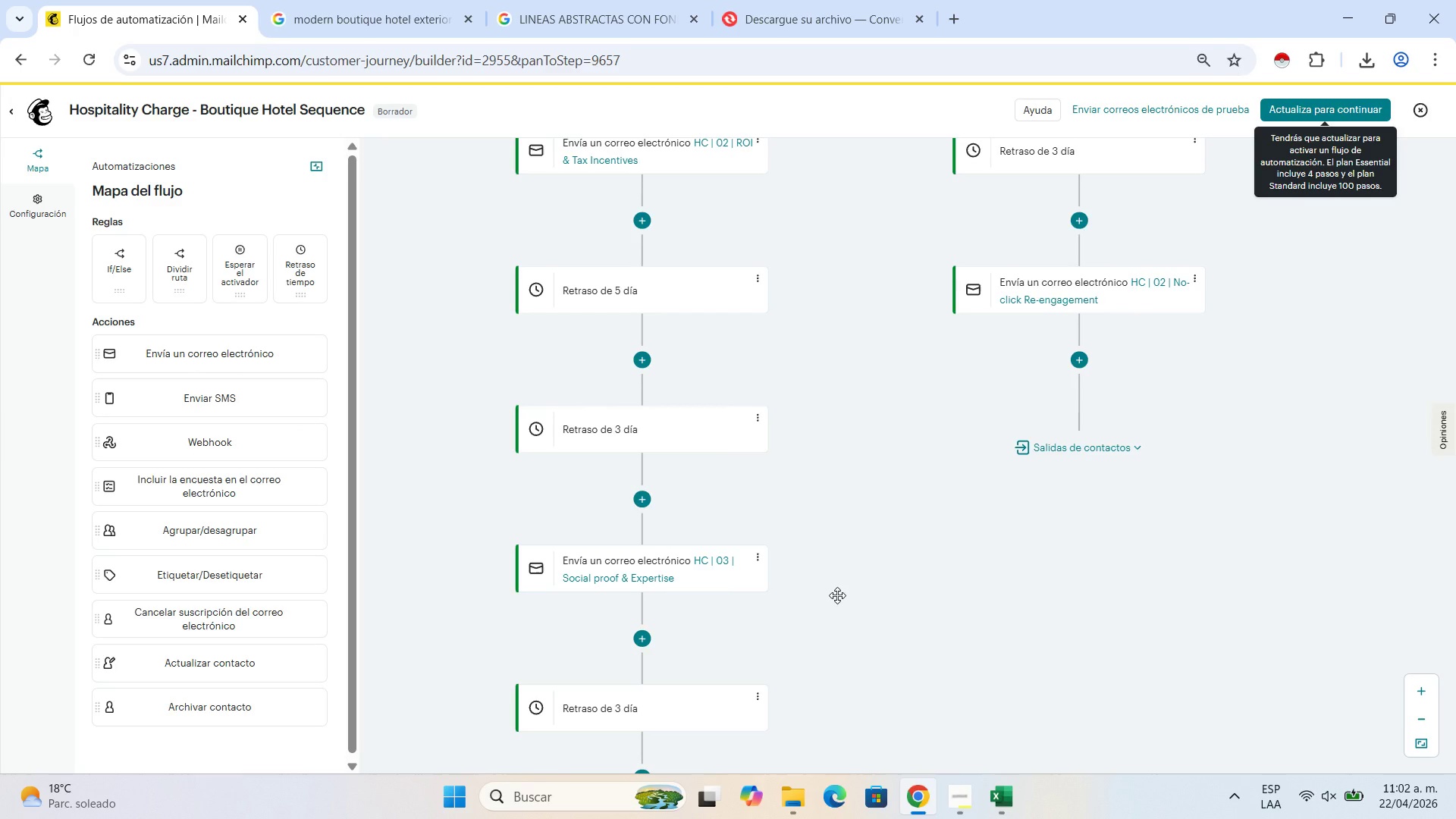 
wait(16.32)
 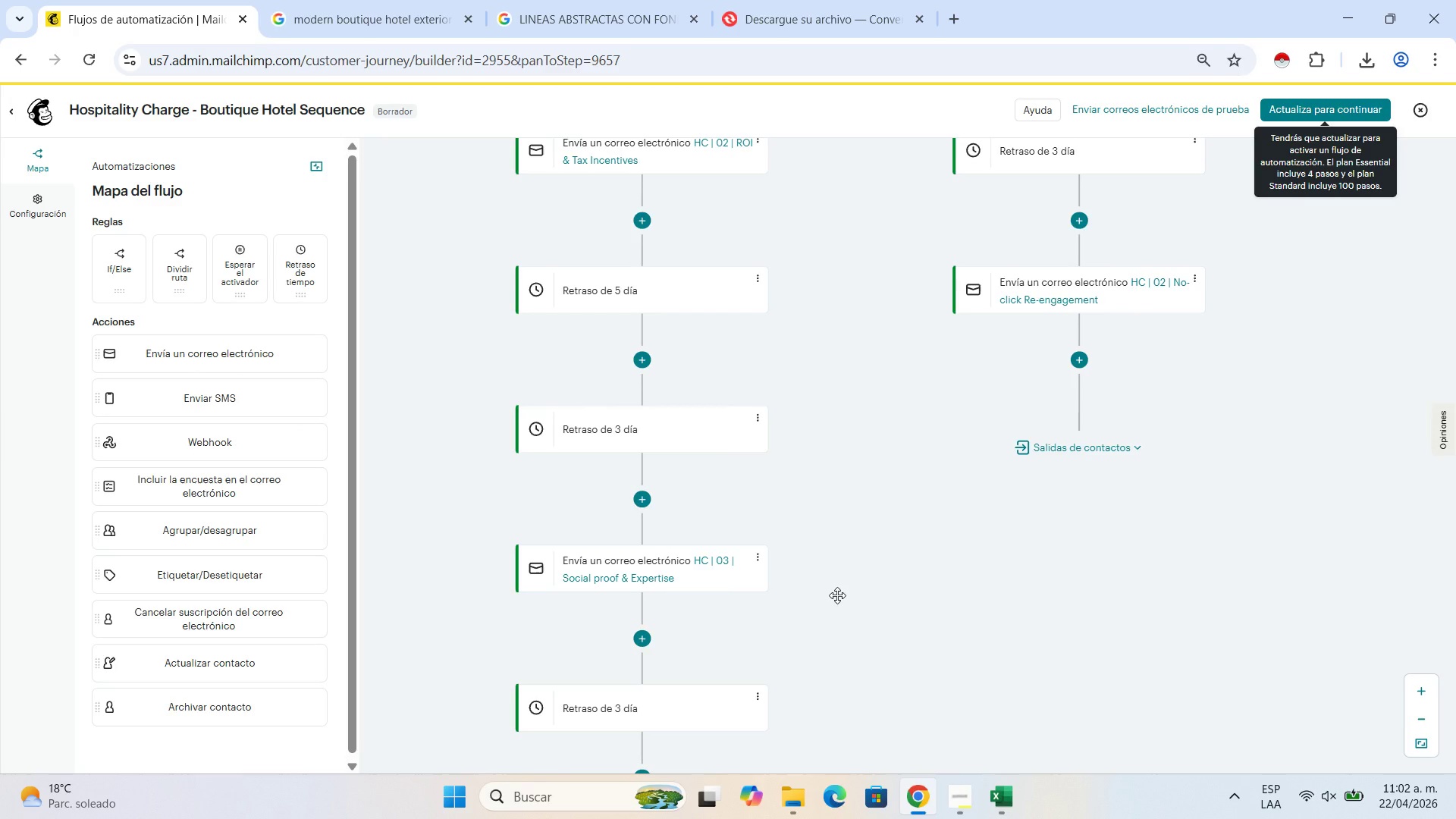 
scroll: coordinate [1288, 544], scroll_direction: up, amount: 3.0
 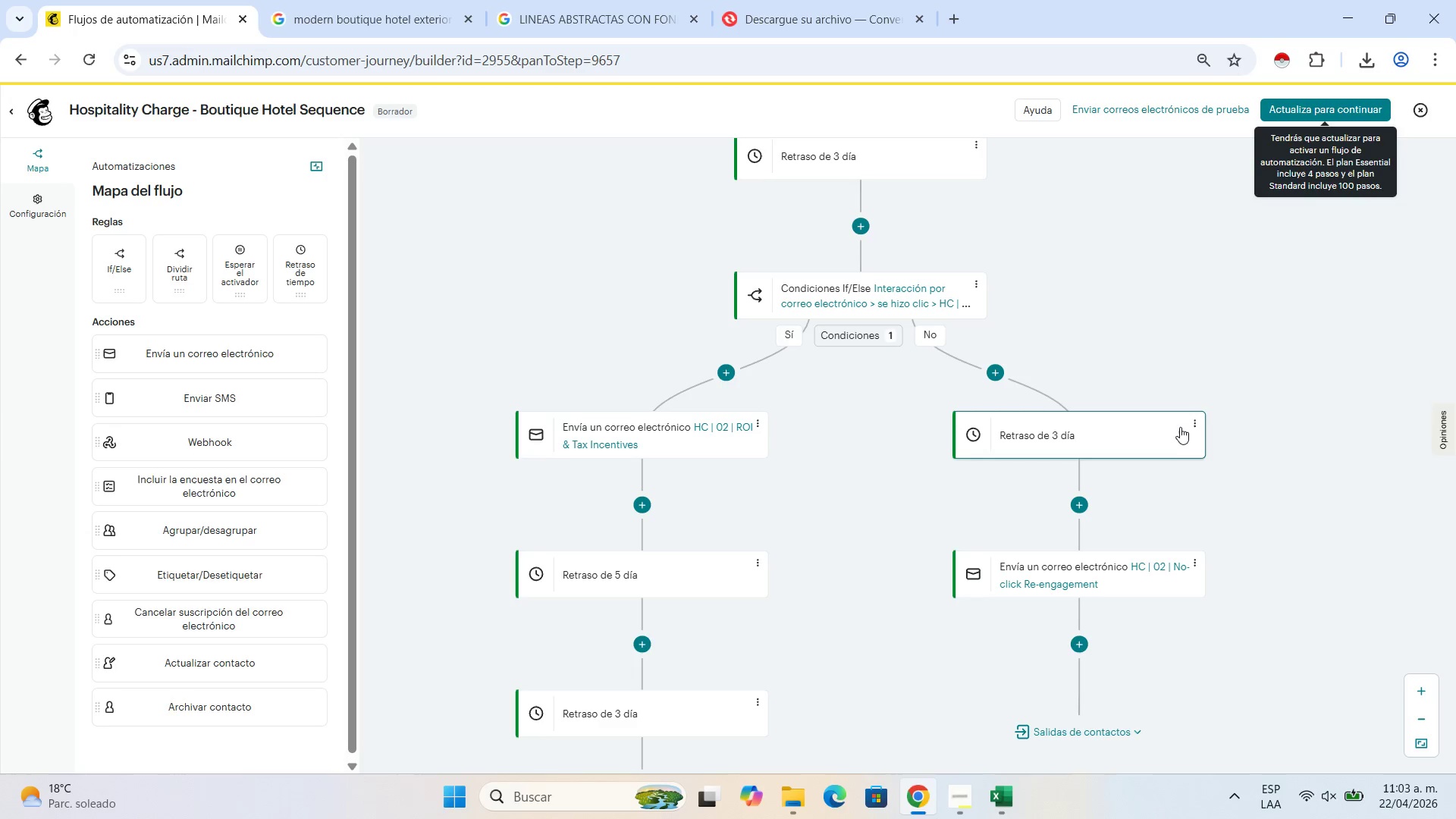 
wait(17.0)
 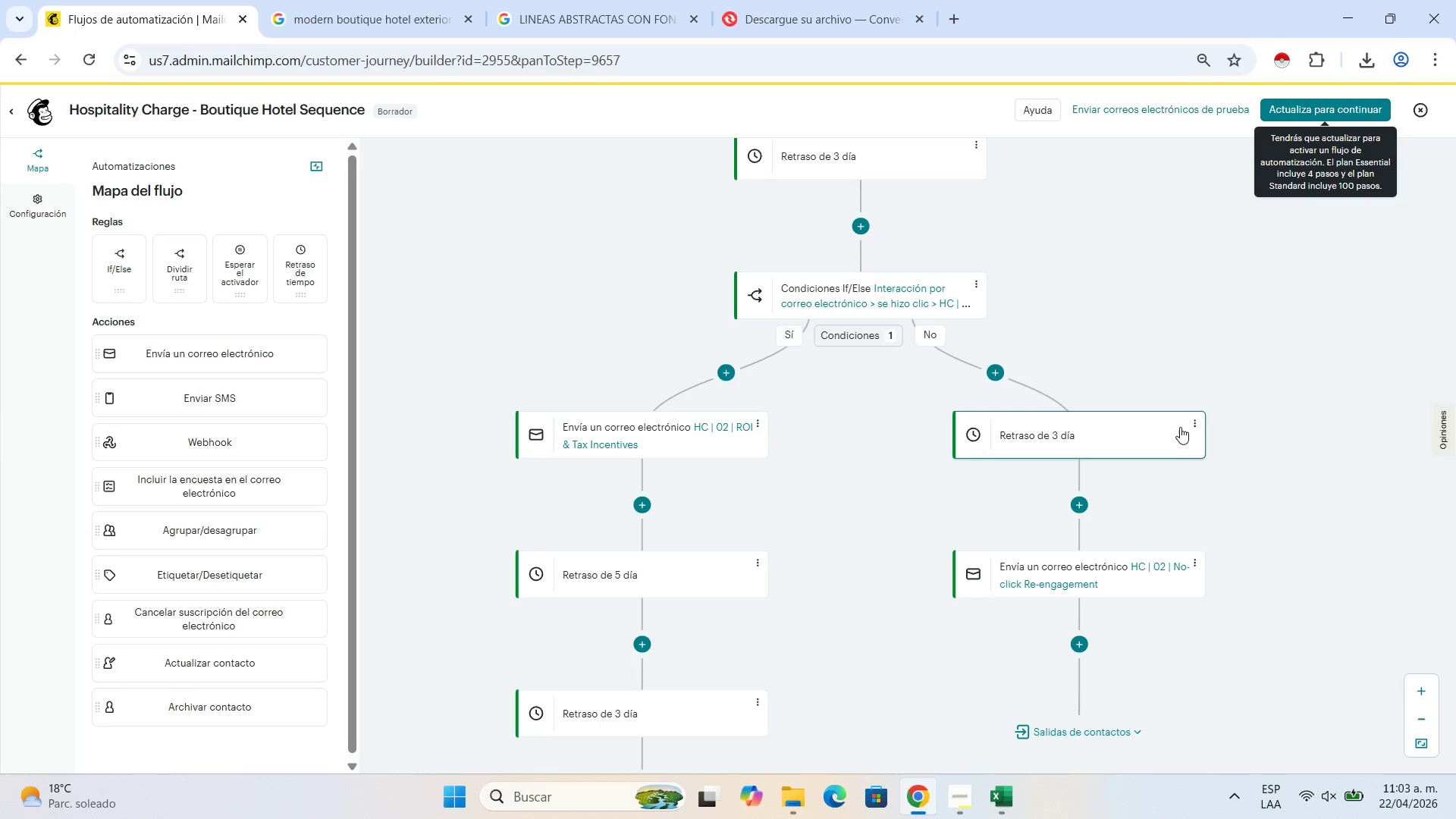 
left_click([1041, 439])
 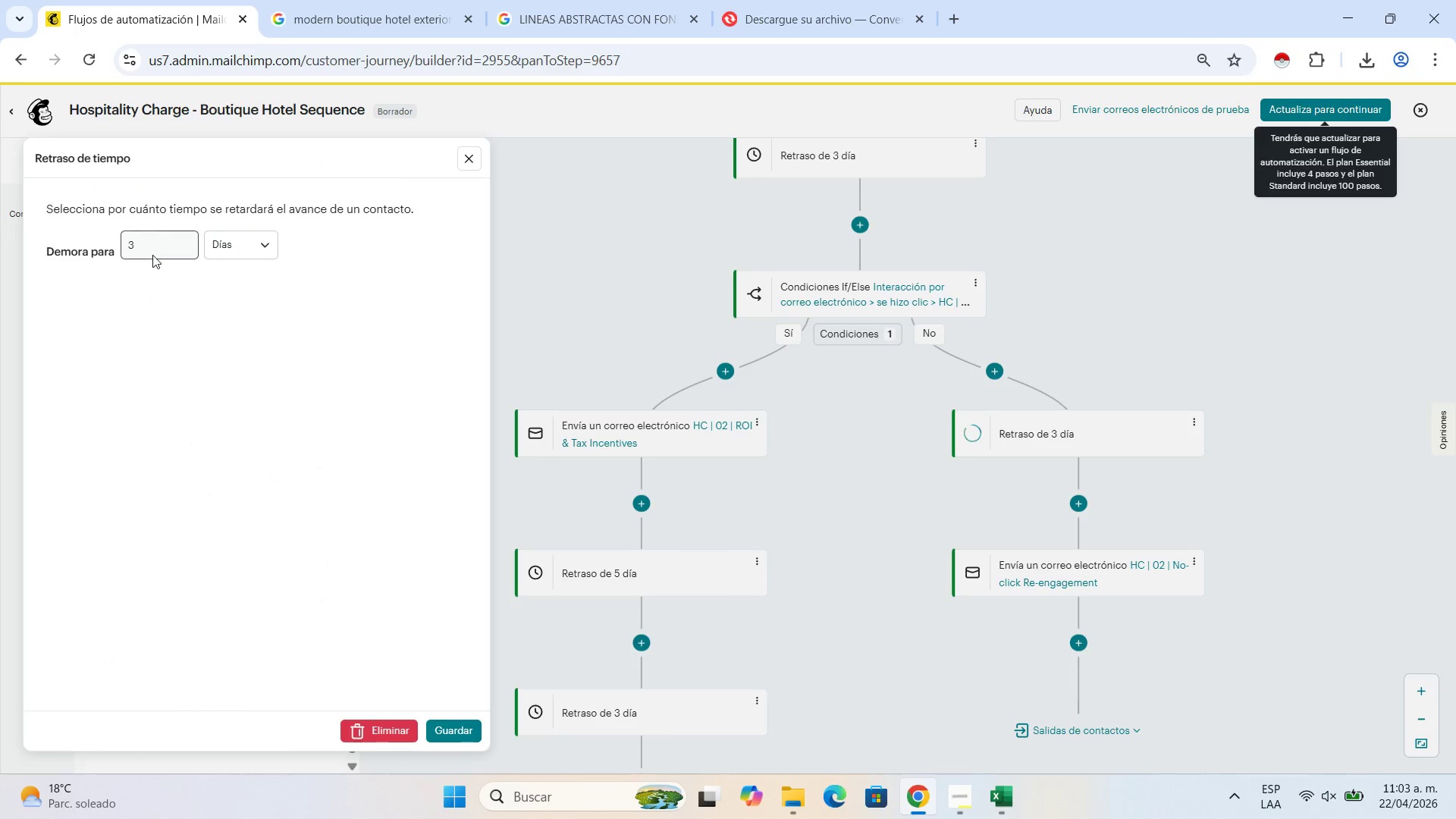 
double_click([155, 253])
 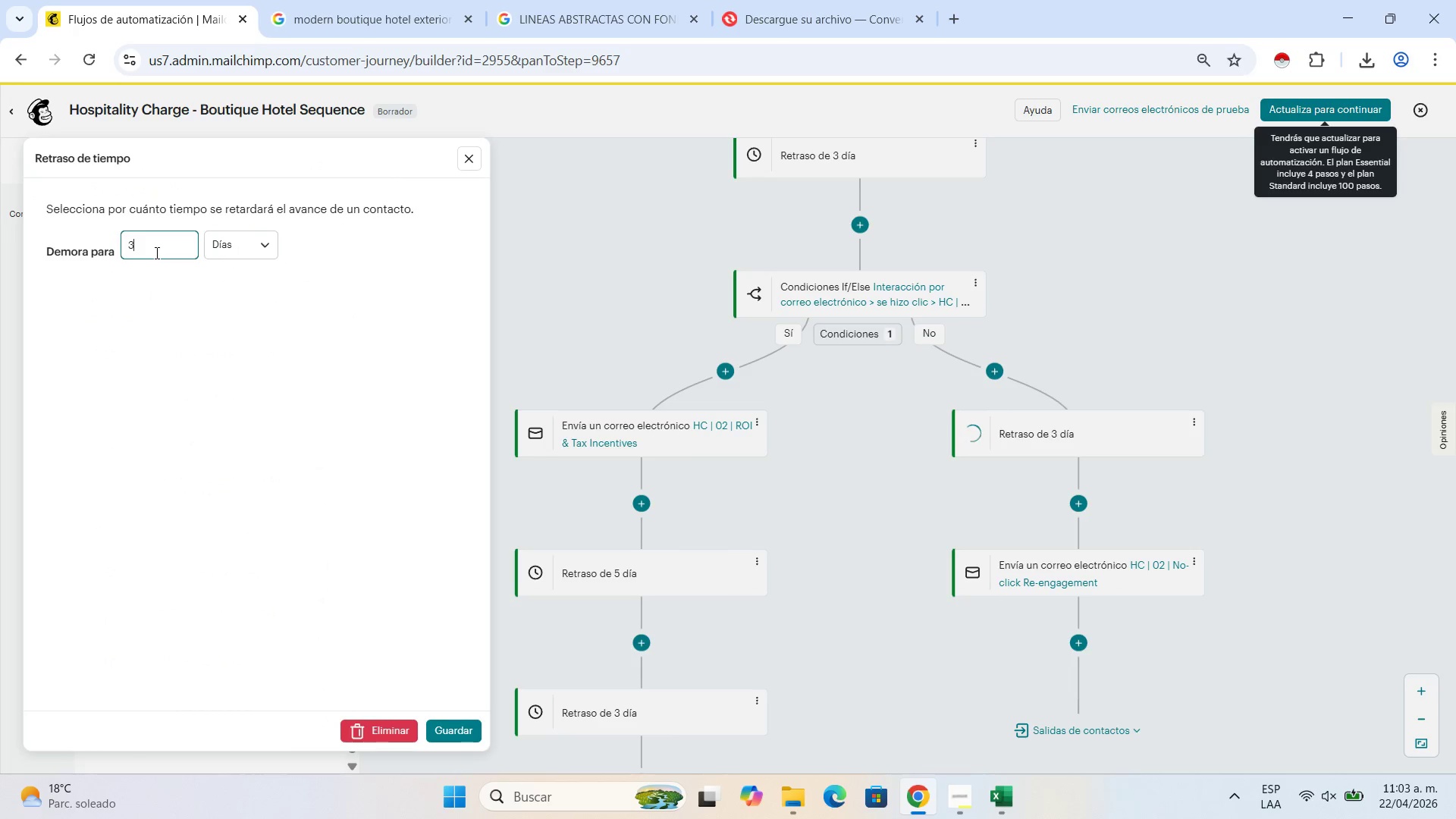 
key(Backspace)
 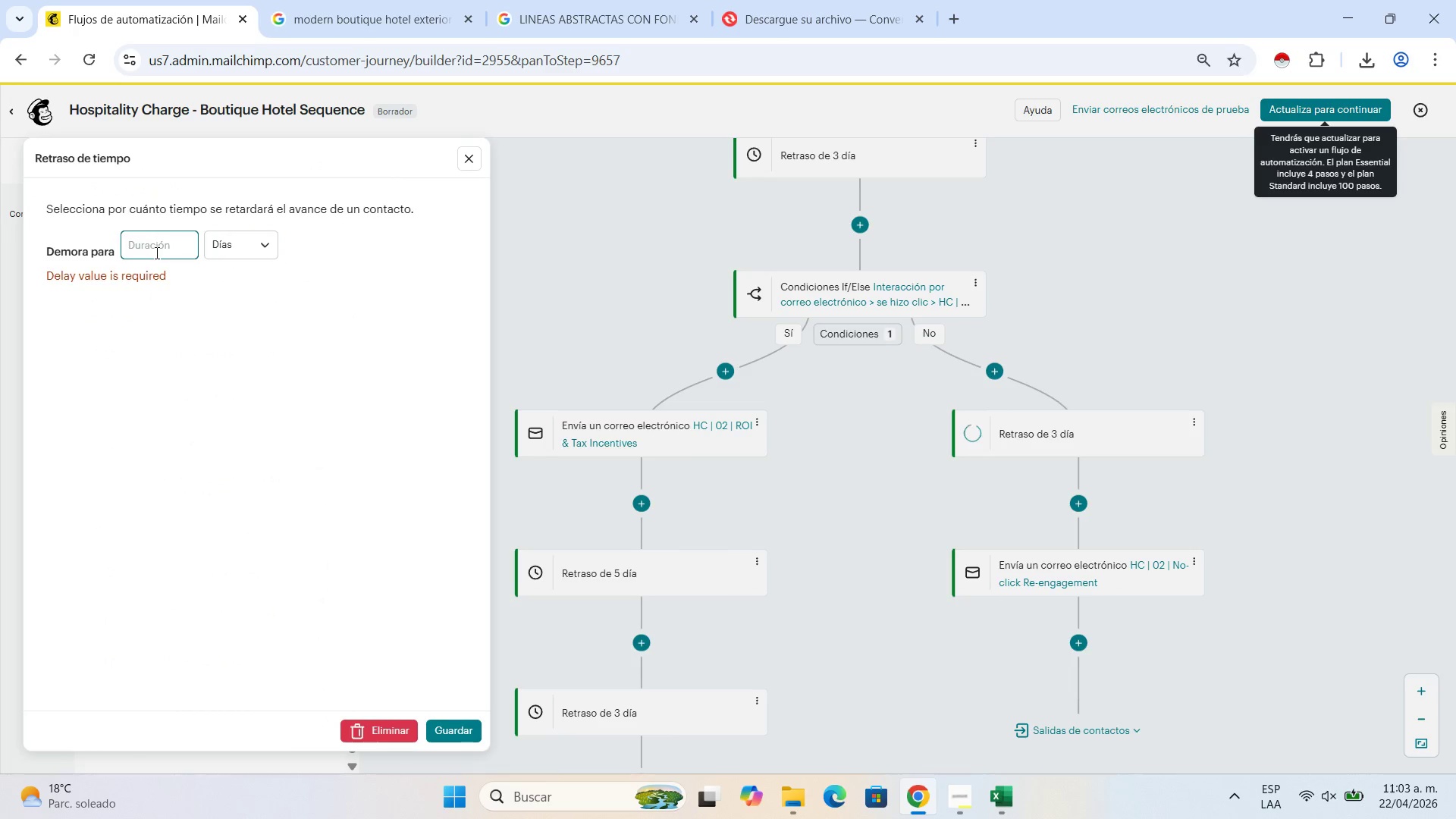 
key(Numpad1)
 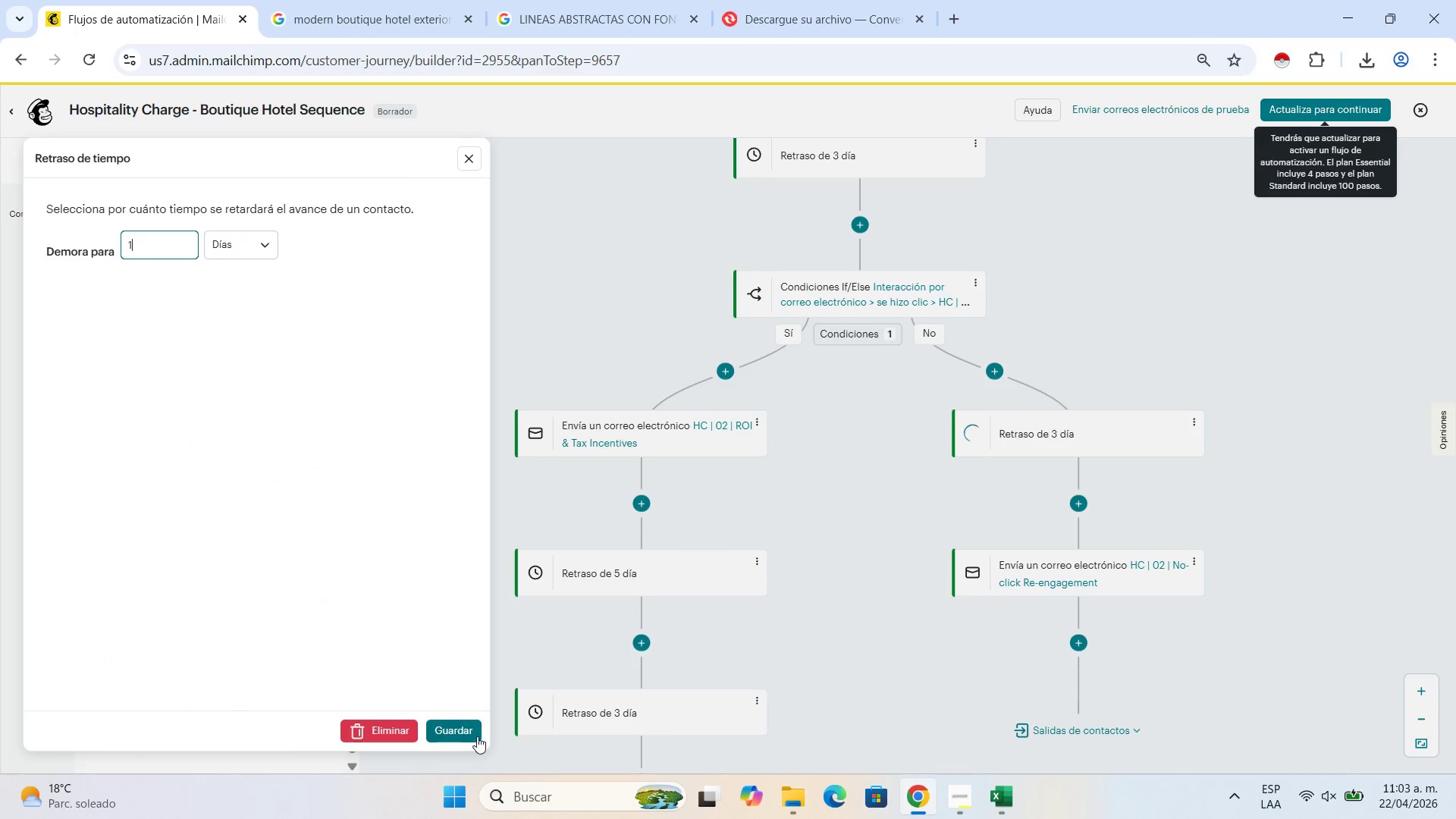 
left_click([464, 736])
 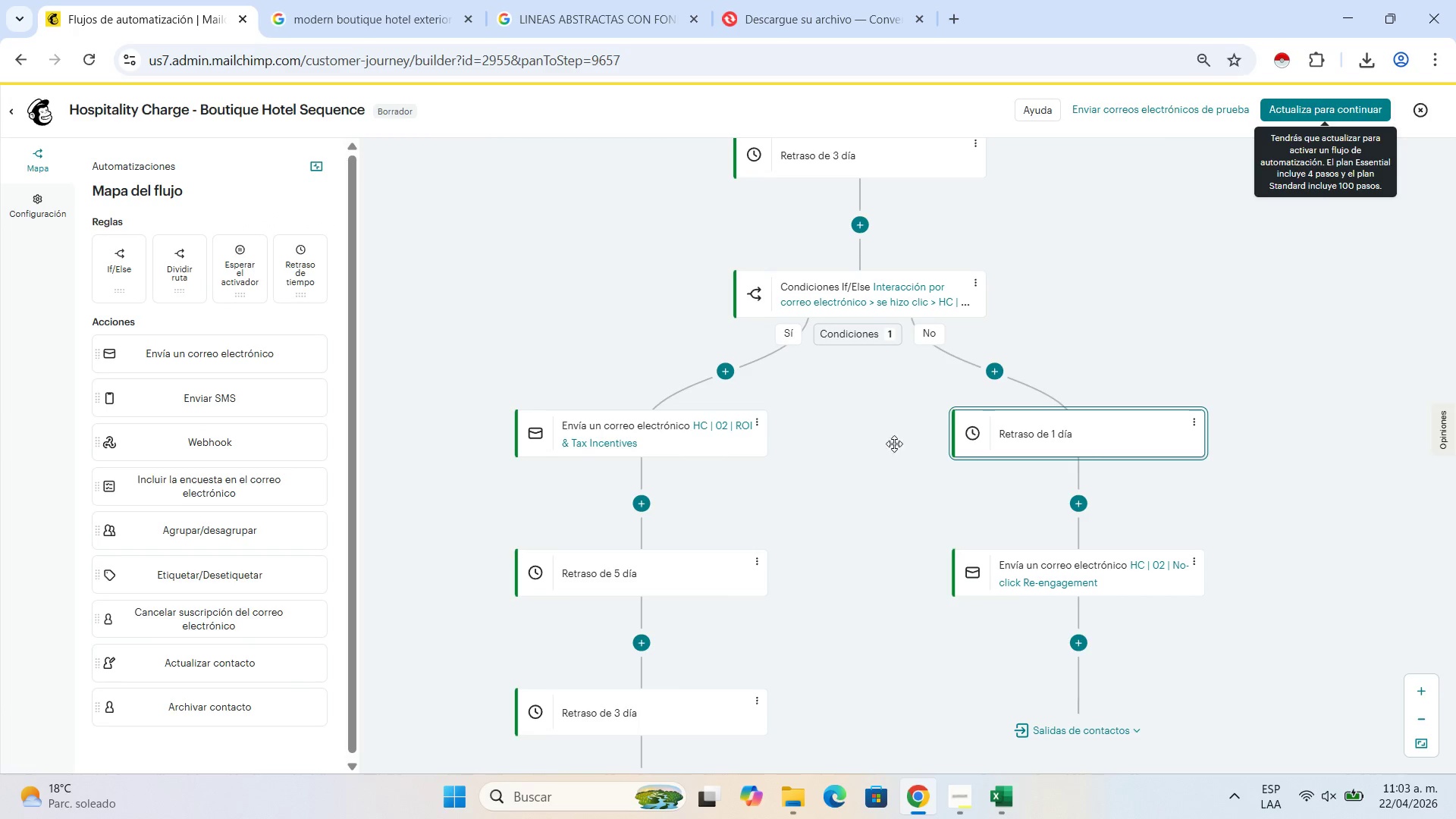 
left_click([1189, 368])
 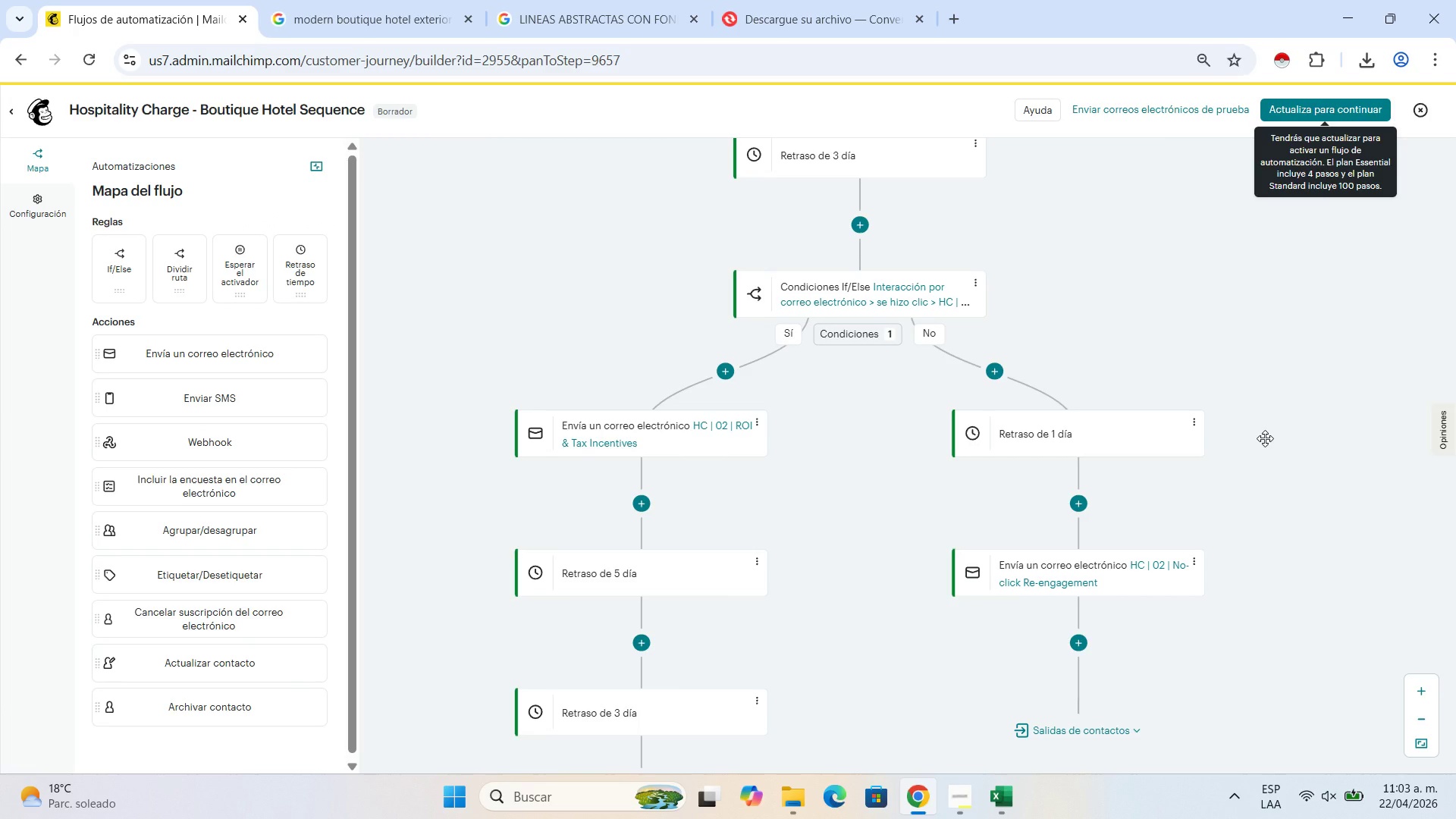 
scroll: coordinate [1266, 441], scroll_direction: down, amount: 4.0
 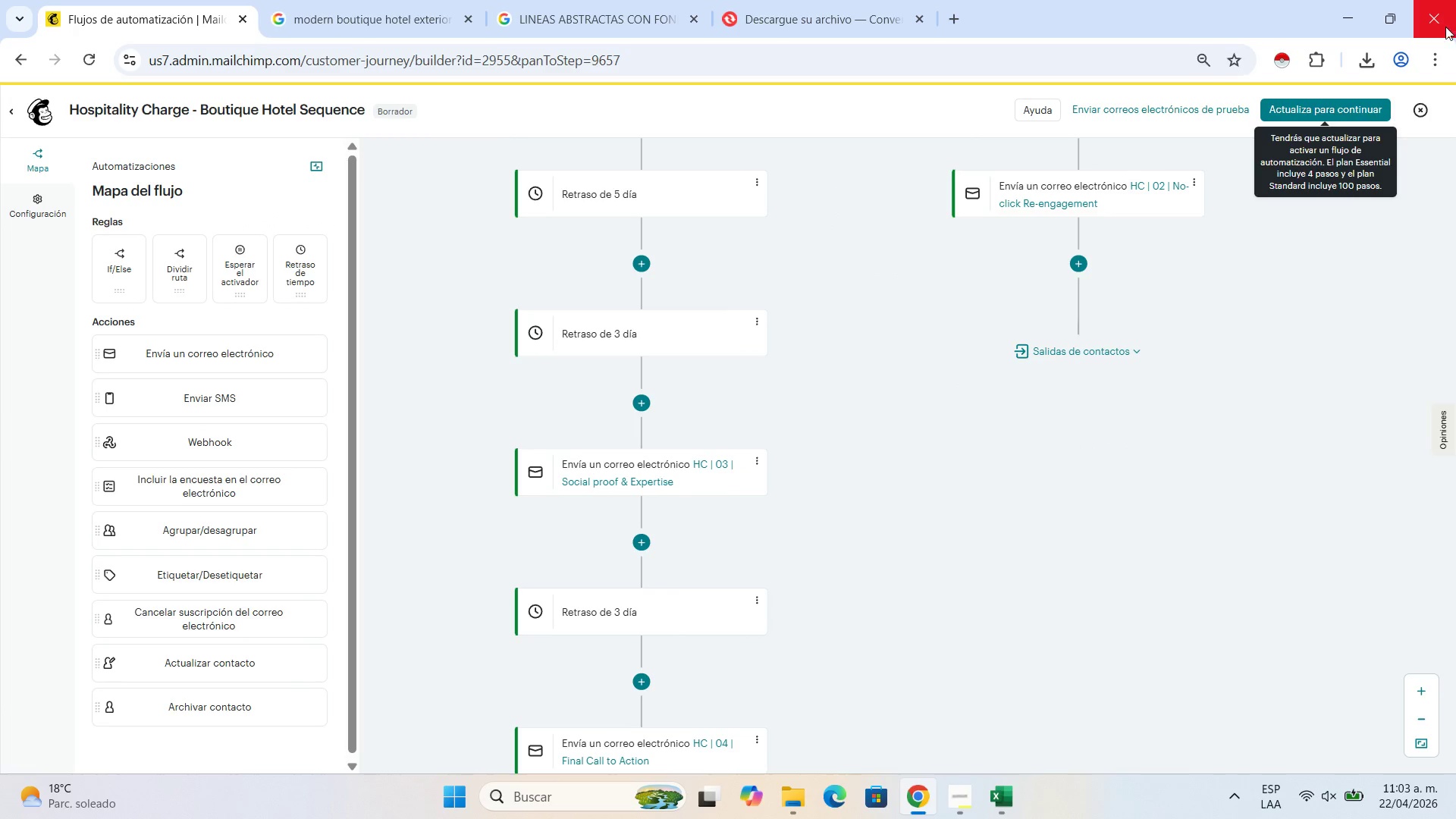 
left_click([1439, 51])
 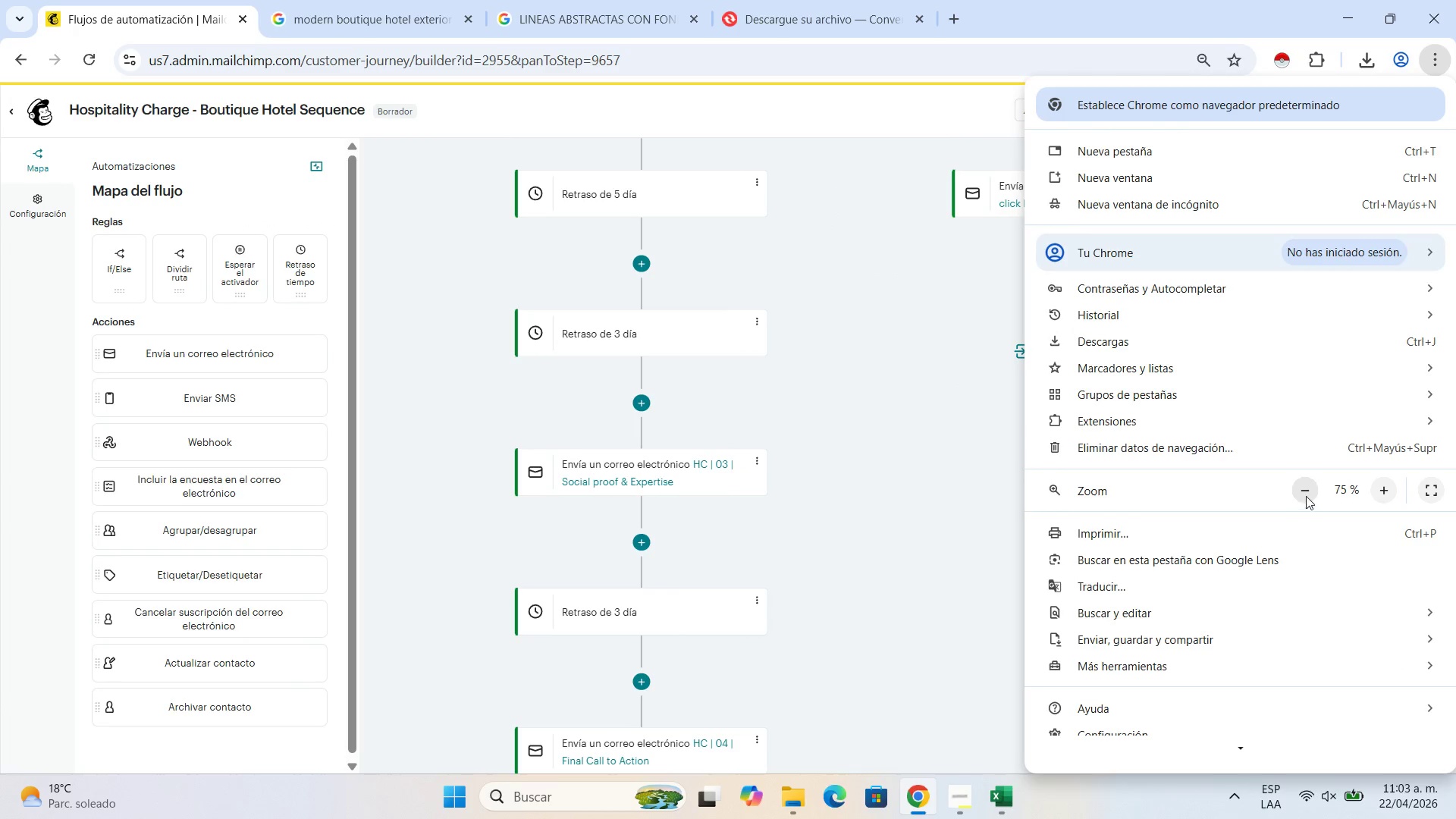 
double_click([1306, 494])
 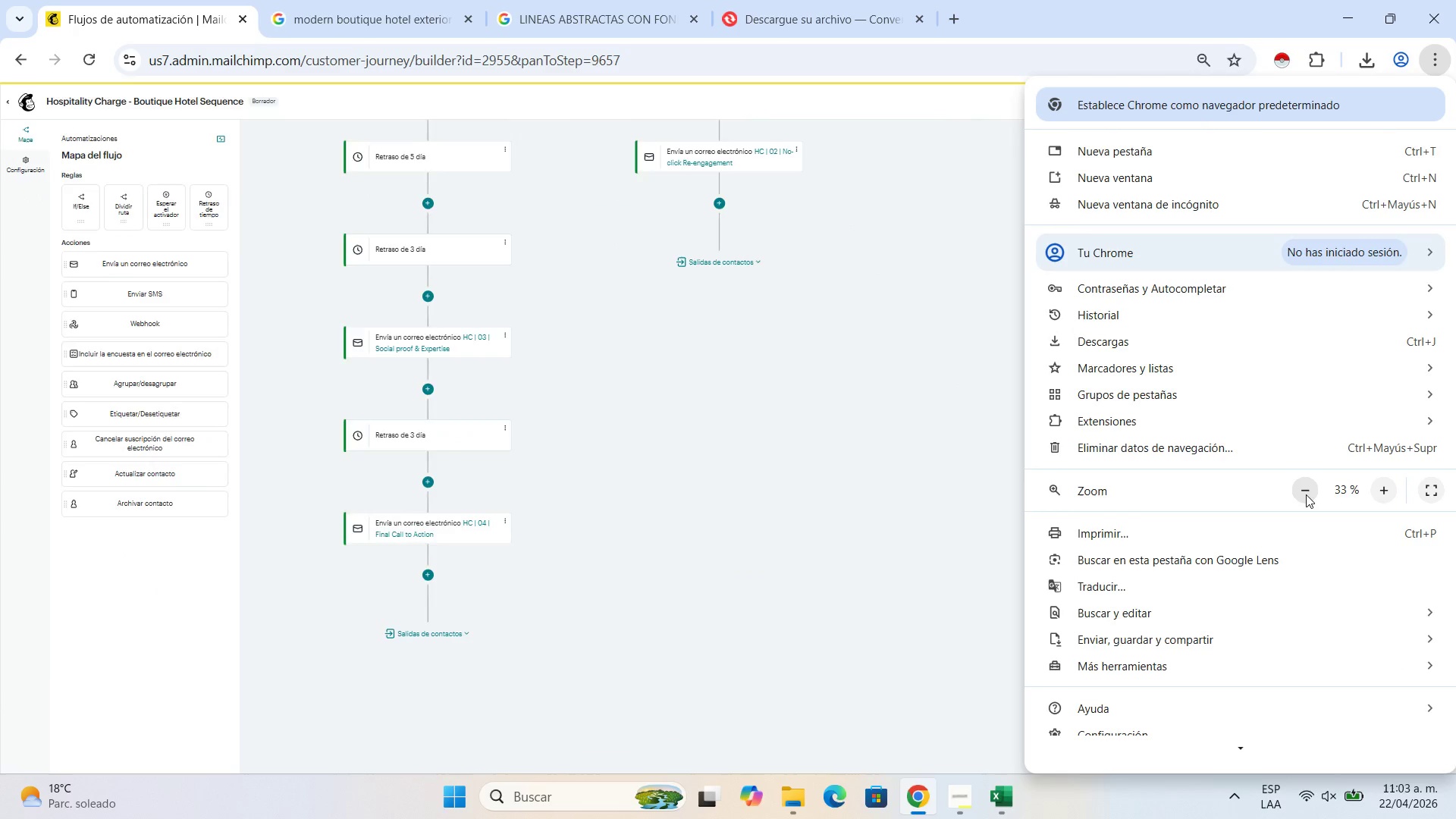 
triple_click([1306, 494])
 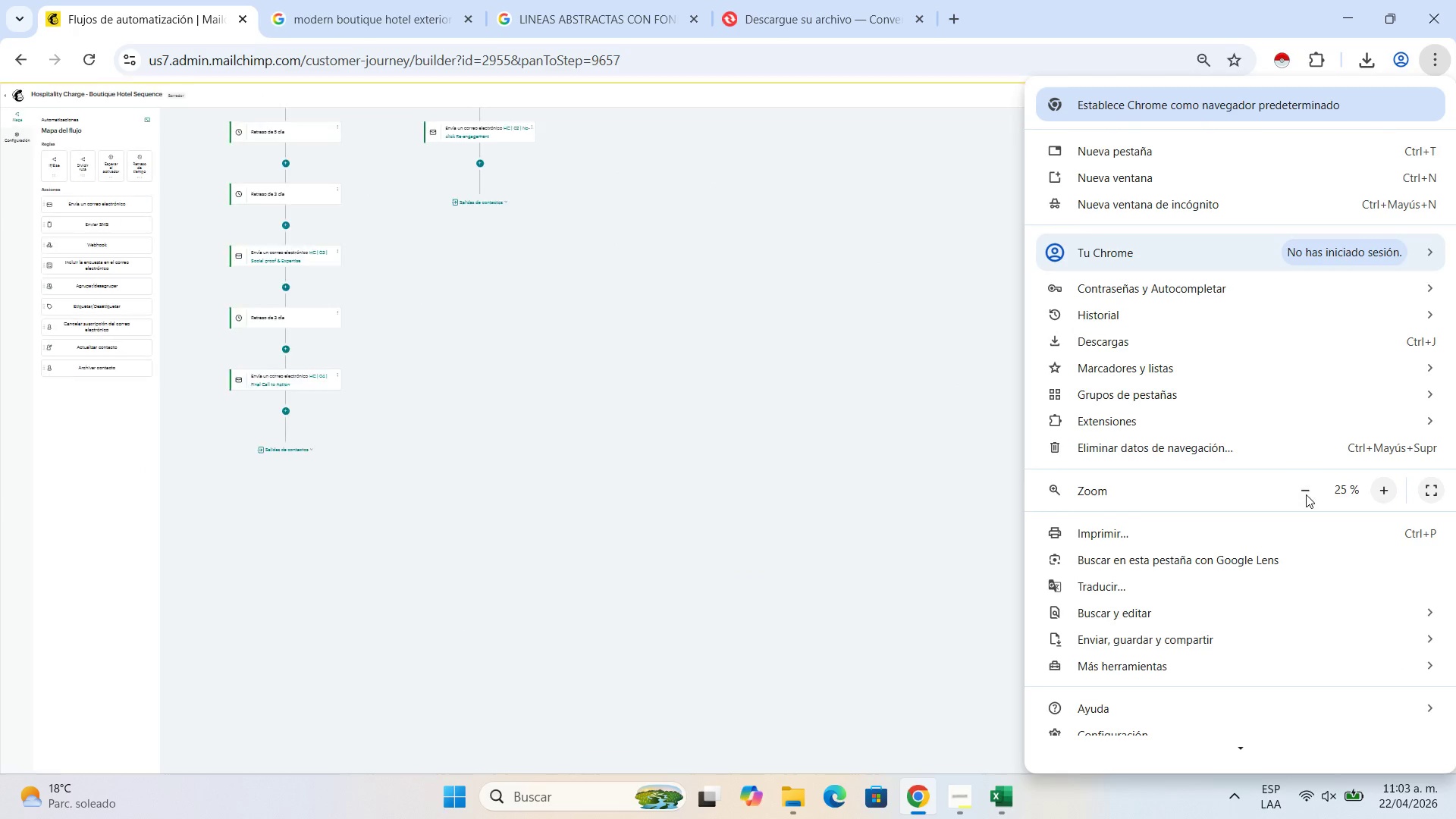 
triple_click([1306, 494])
 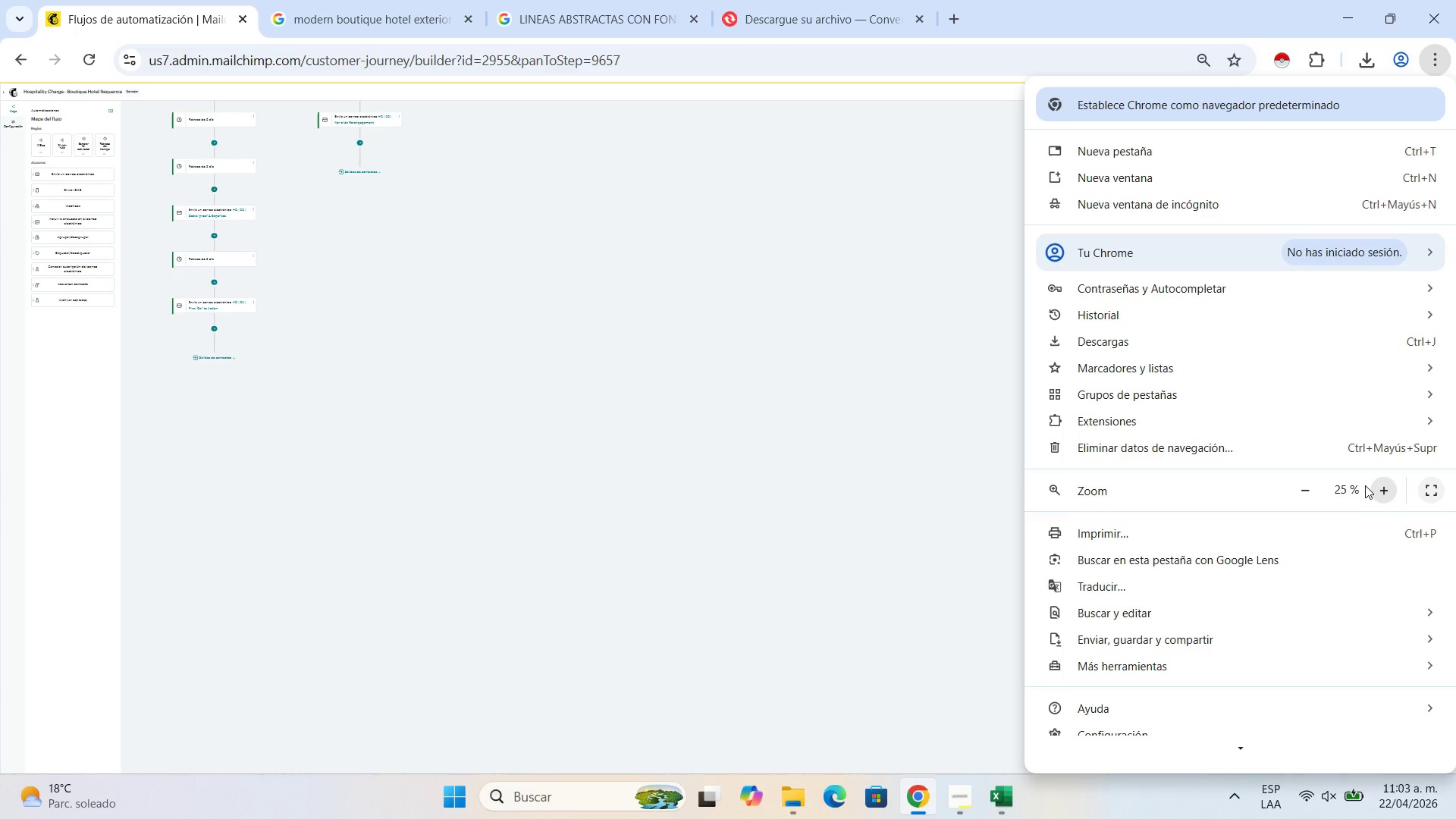 
left_click([1367, 485])
 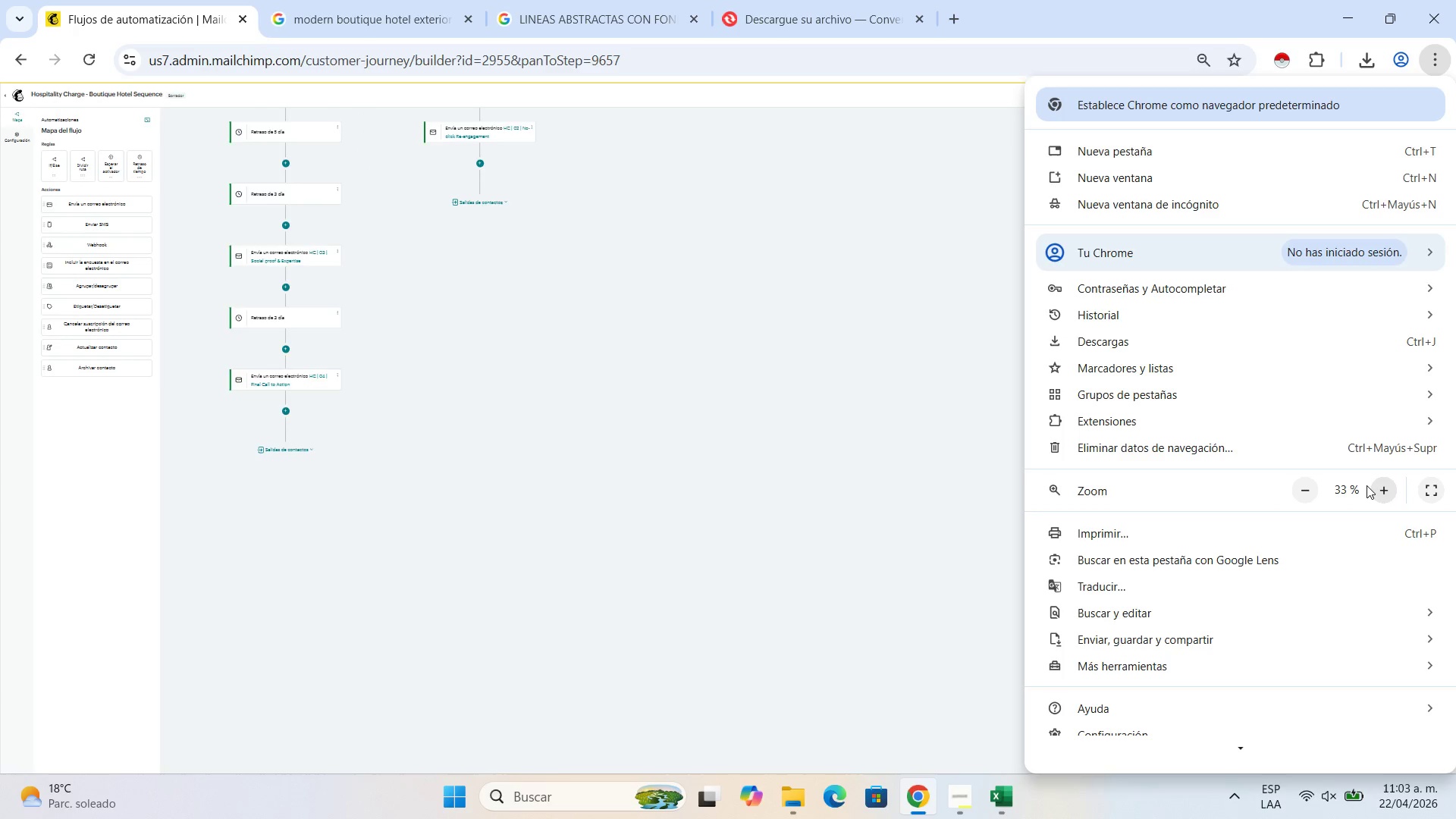 
left_click([1367, 485])
 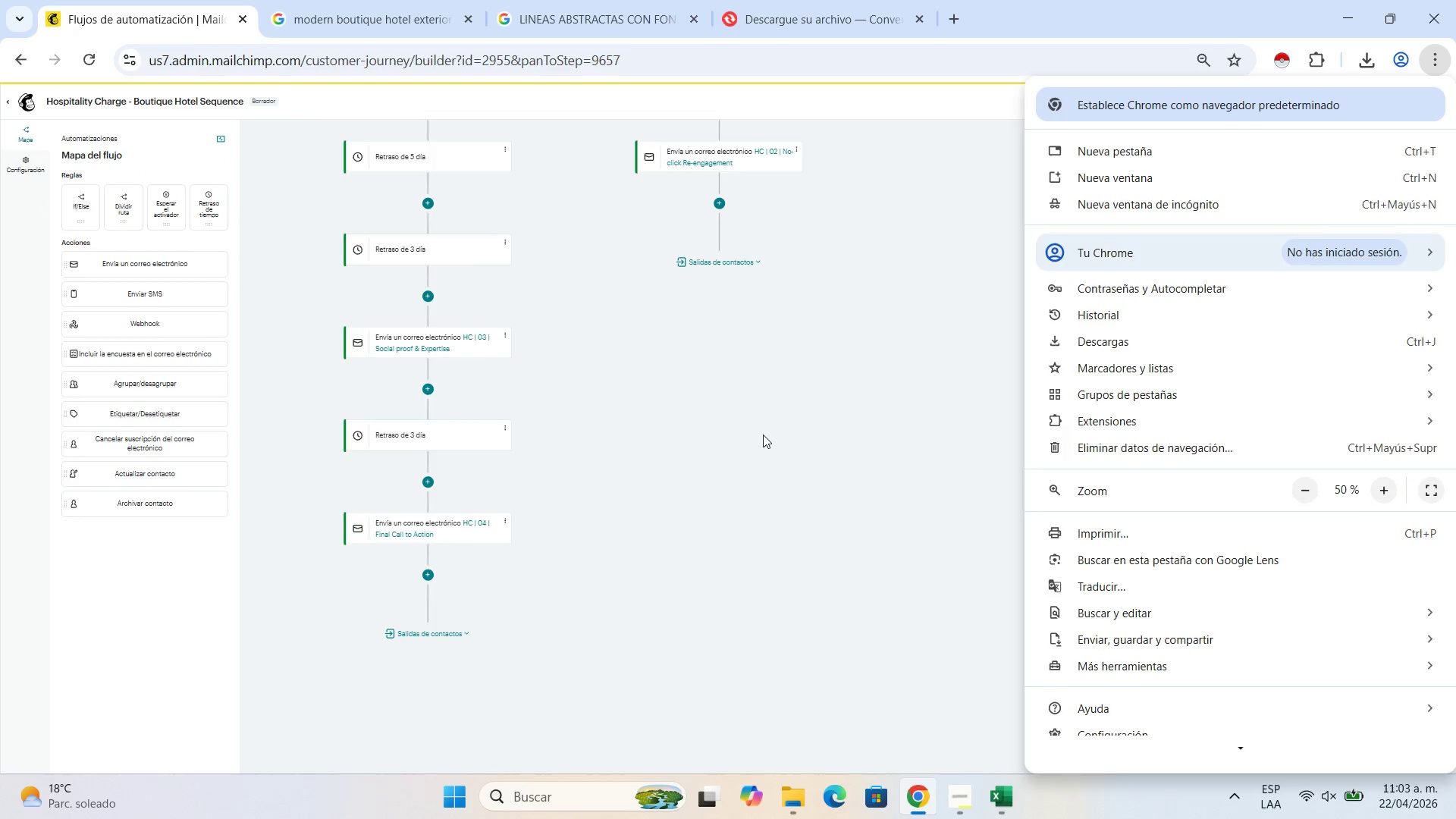 
left_click_drag(start_coordinate=[735, 422], to_coordinate=[836, 699])
 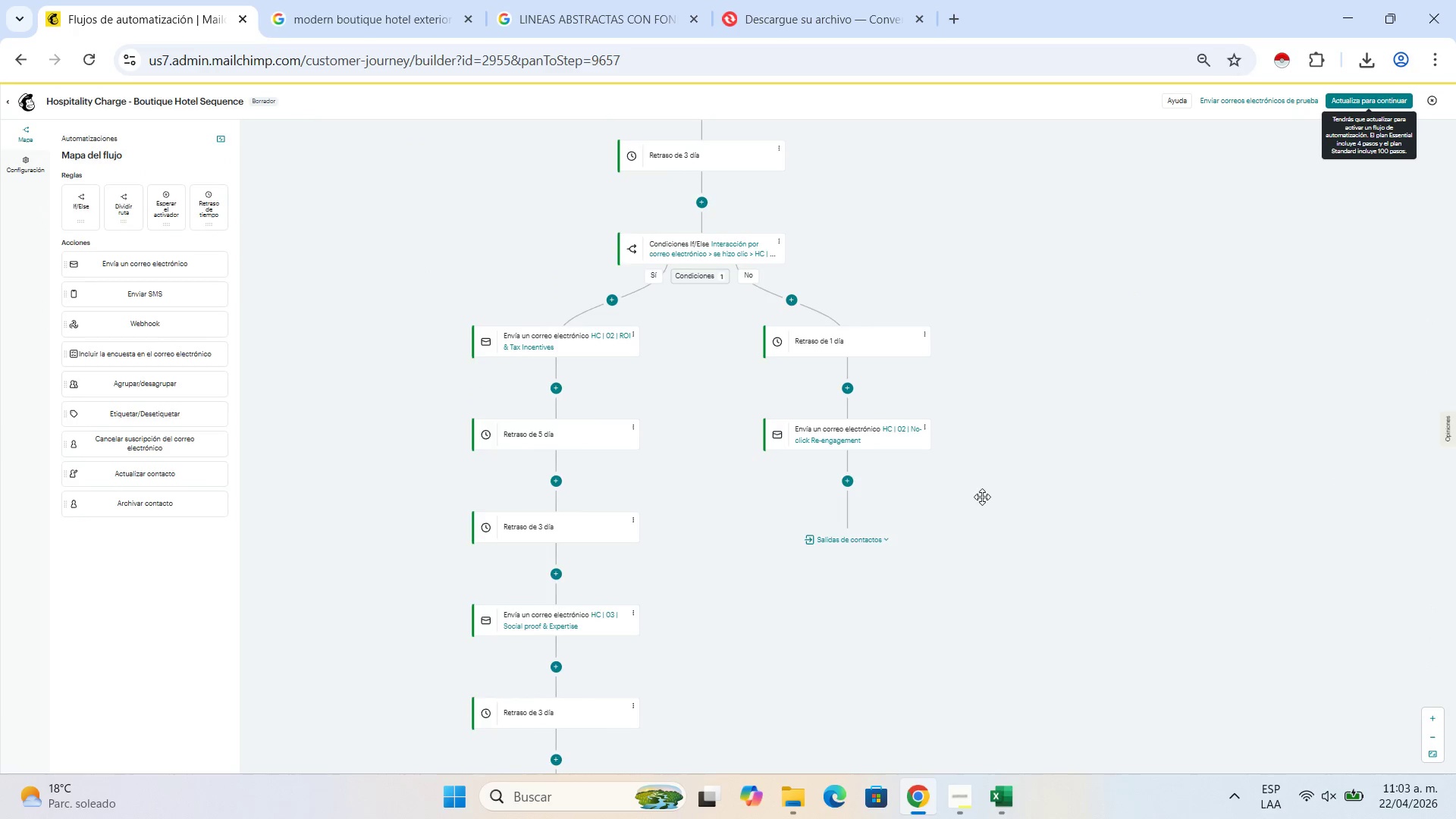 
left_click_drag(start_coordinate=[987, 485], to_coordinate=[986, 563])
 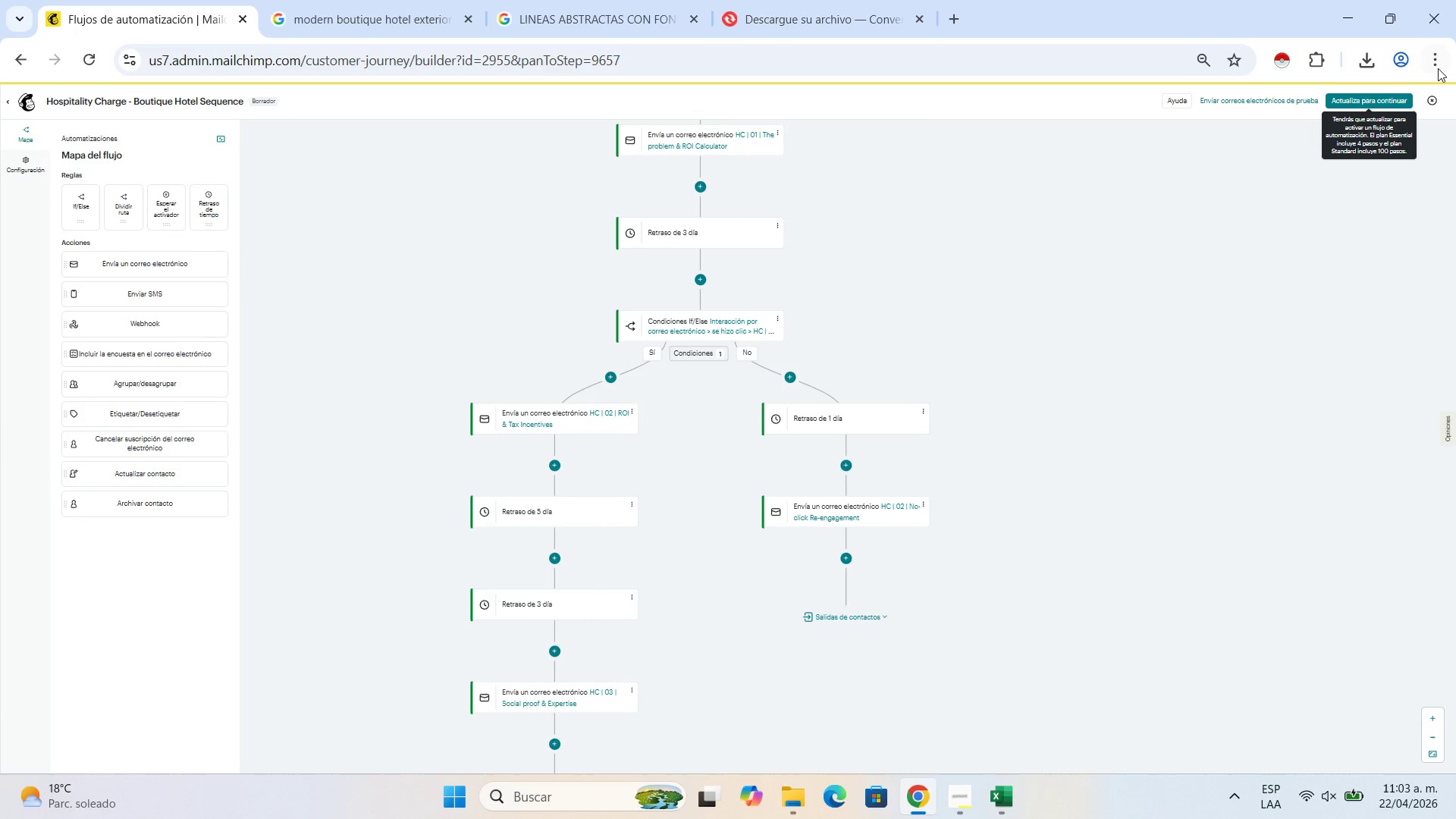 
left_click([1438, 68])
 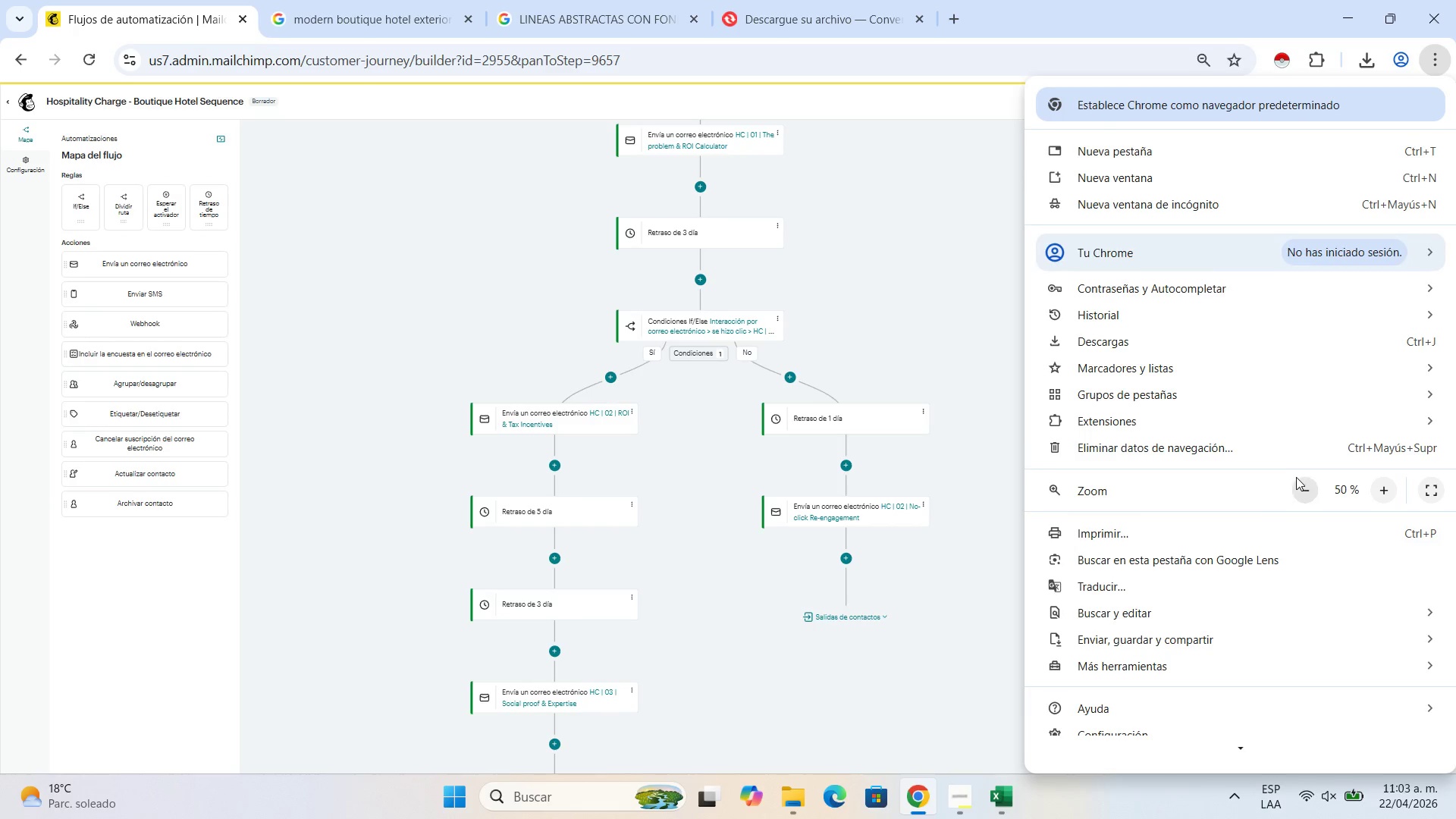 
left_click([1303, 482])
 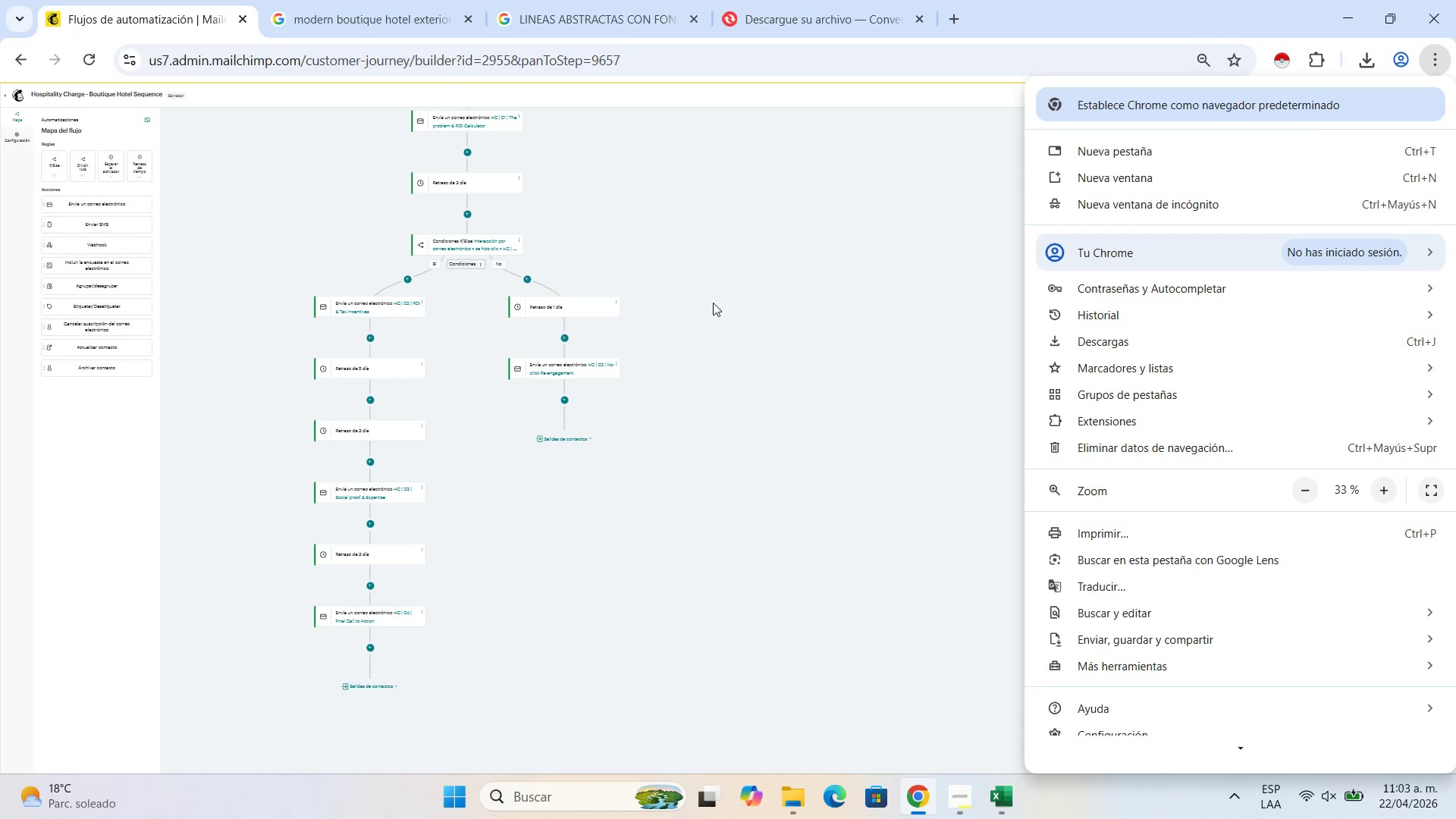 
left_click_drag(start_coordinate=[750, 308], to_coordinate=[833, 388])
 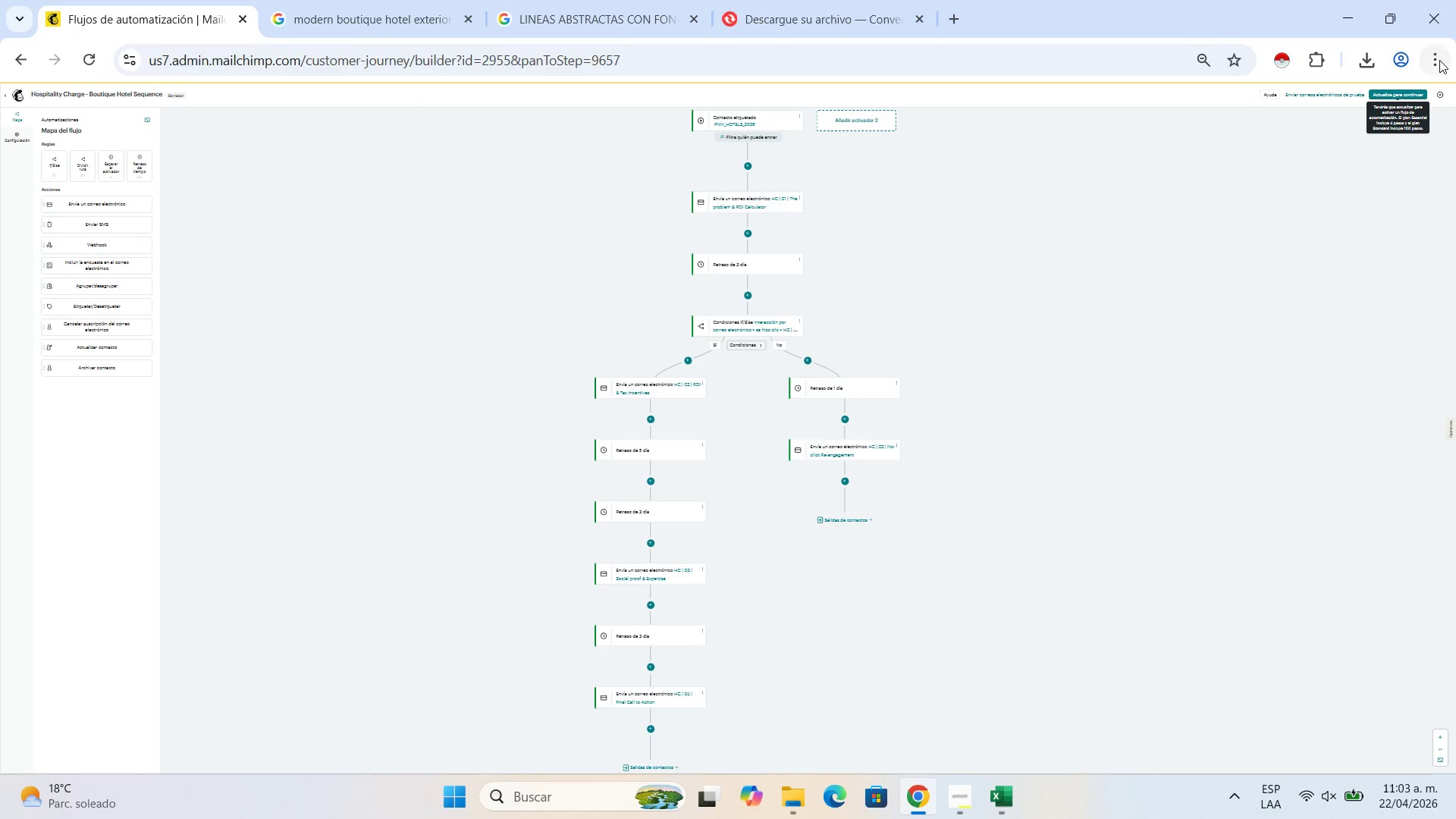 
left_click([1439, 60])
 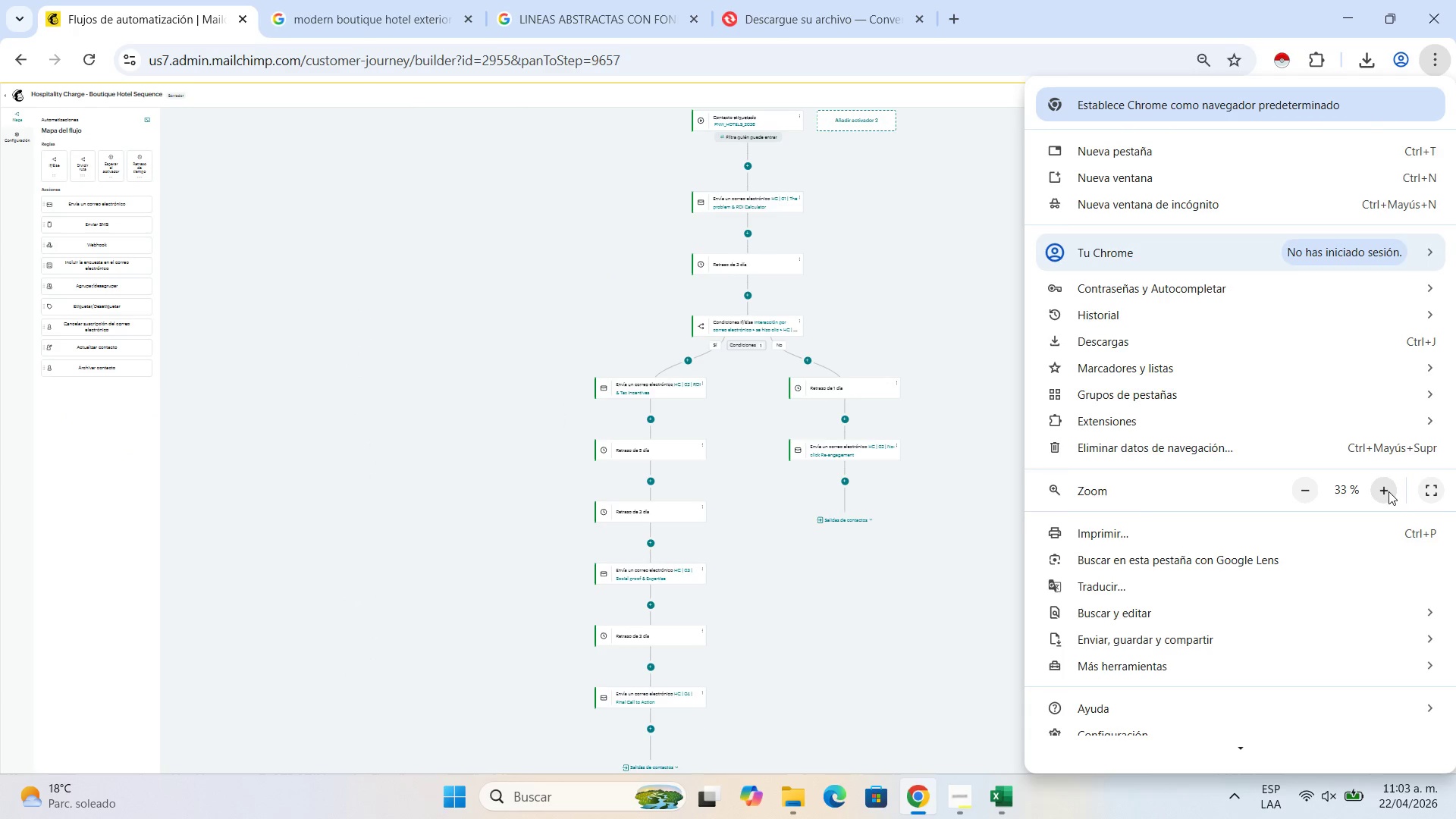 
left_click([1389, 491])
 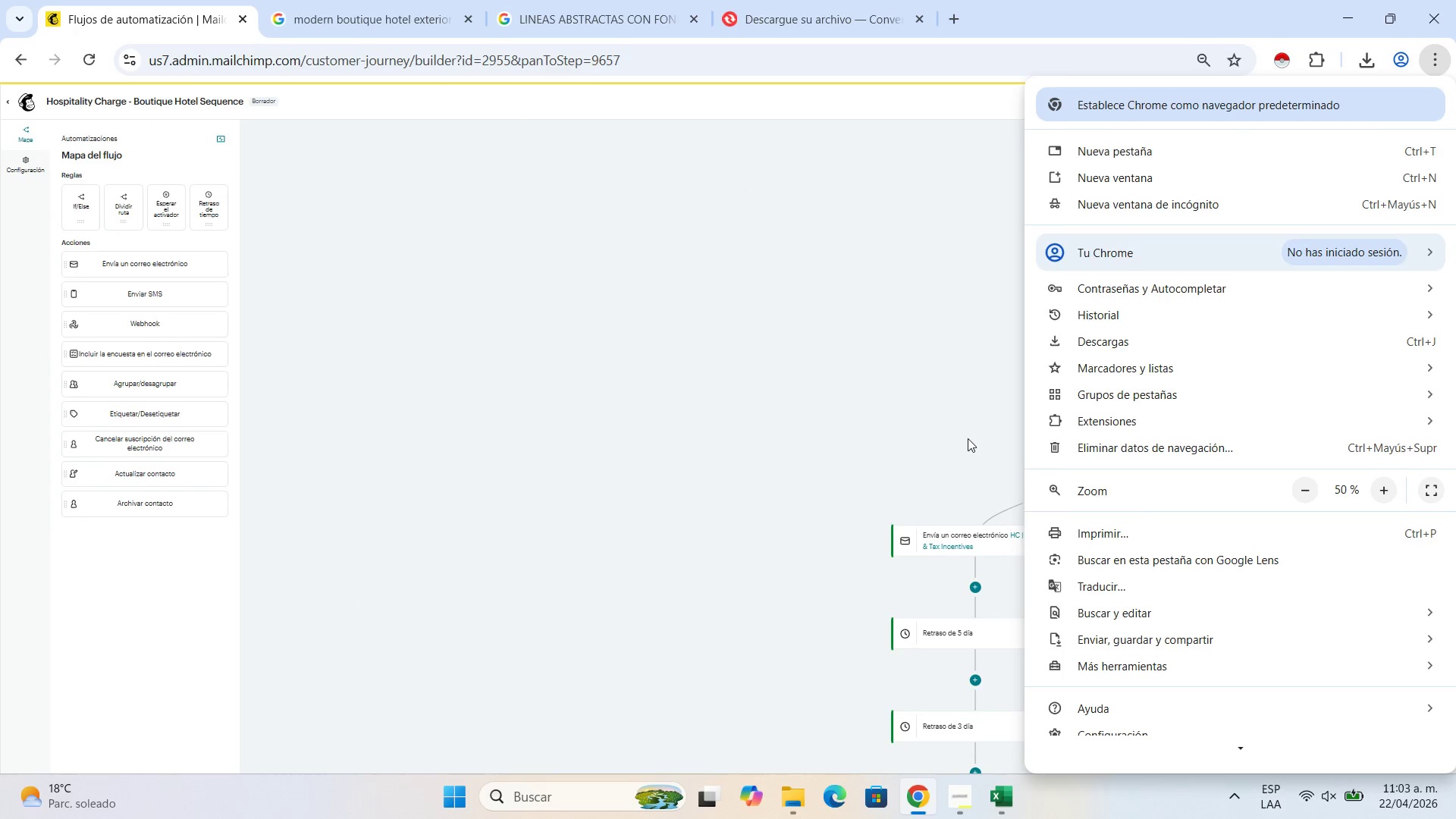 
left_click([920, 424])
 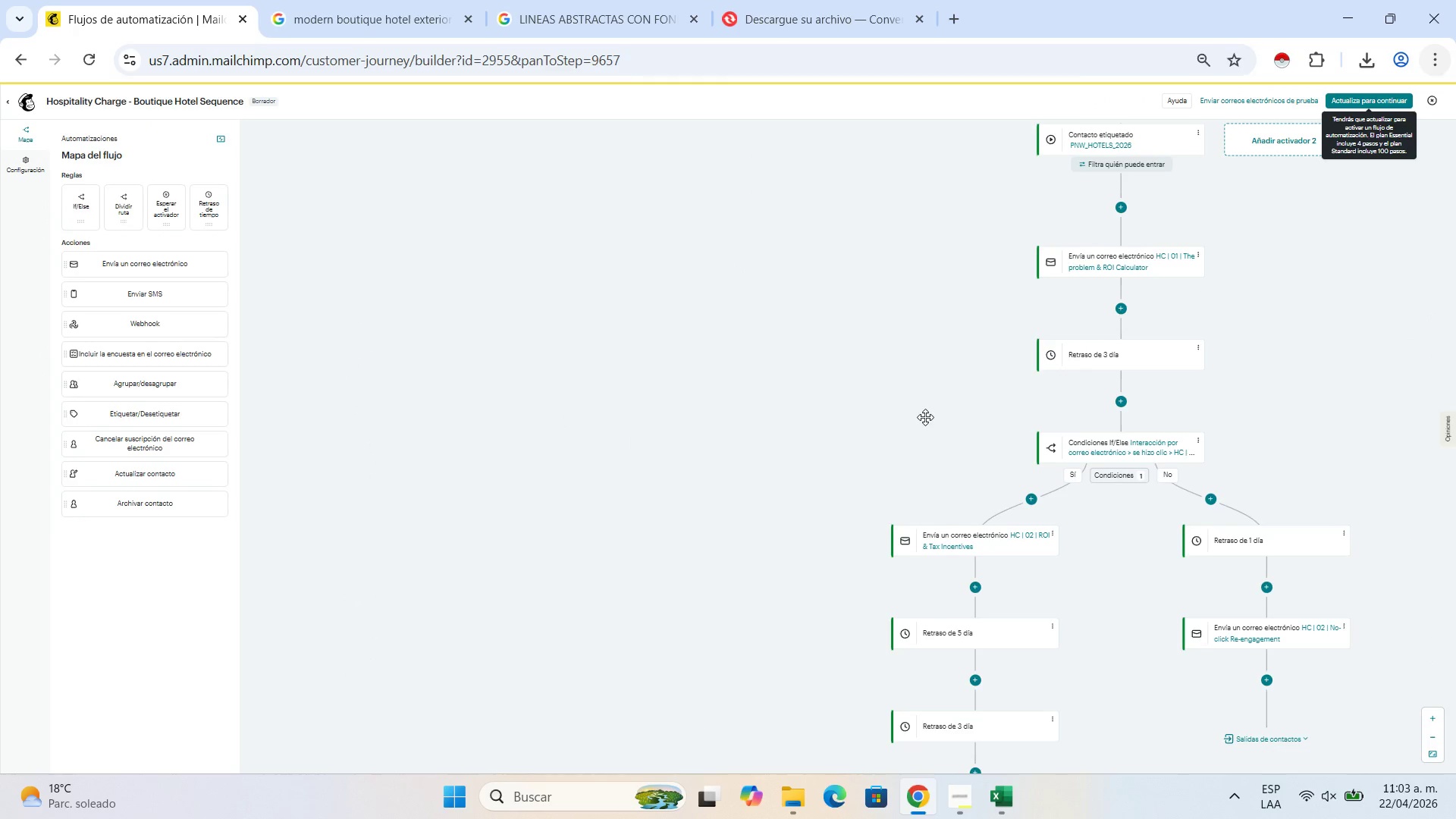 
left_click_drag(start_coordinate=[925, 417], to_coordinate=[551, 330])
 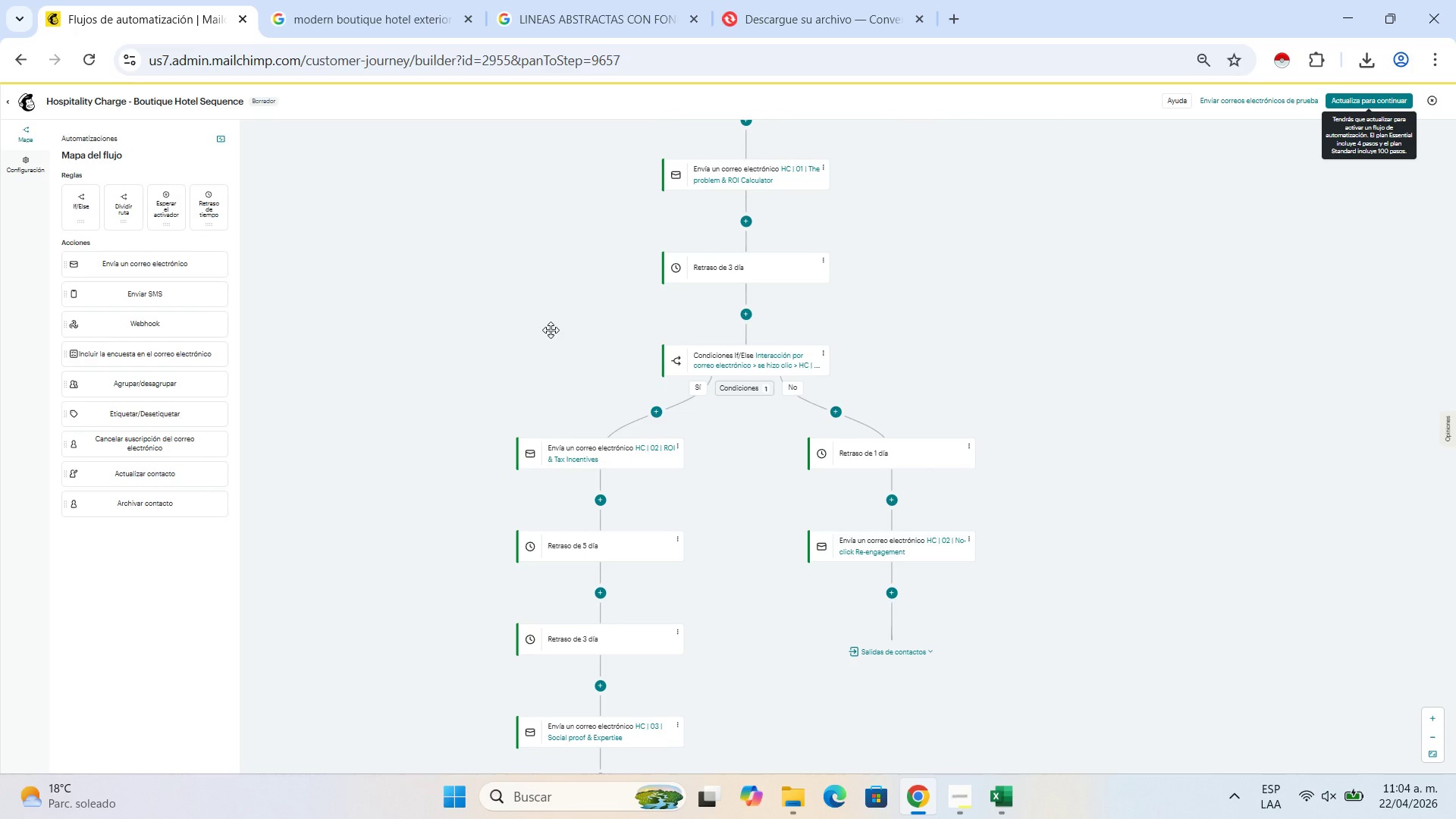 
wait(18.06)
 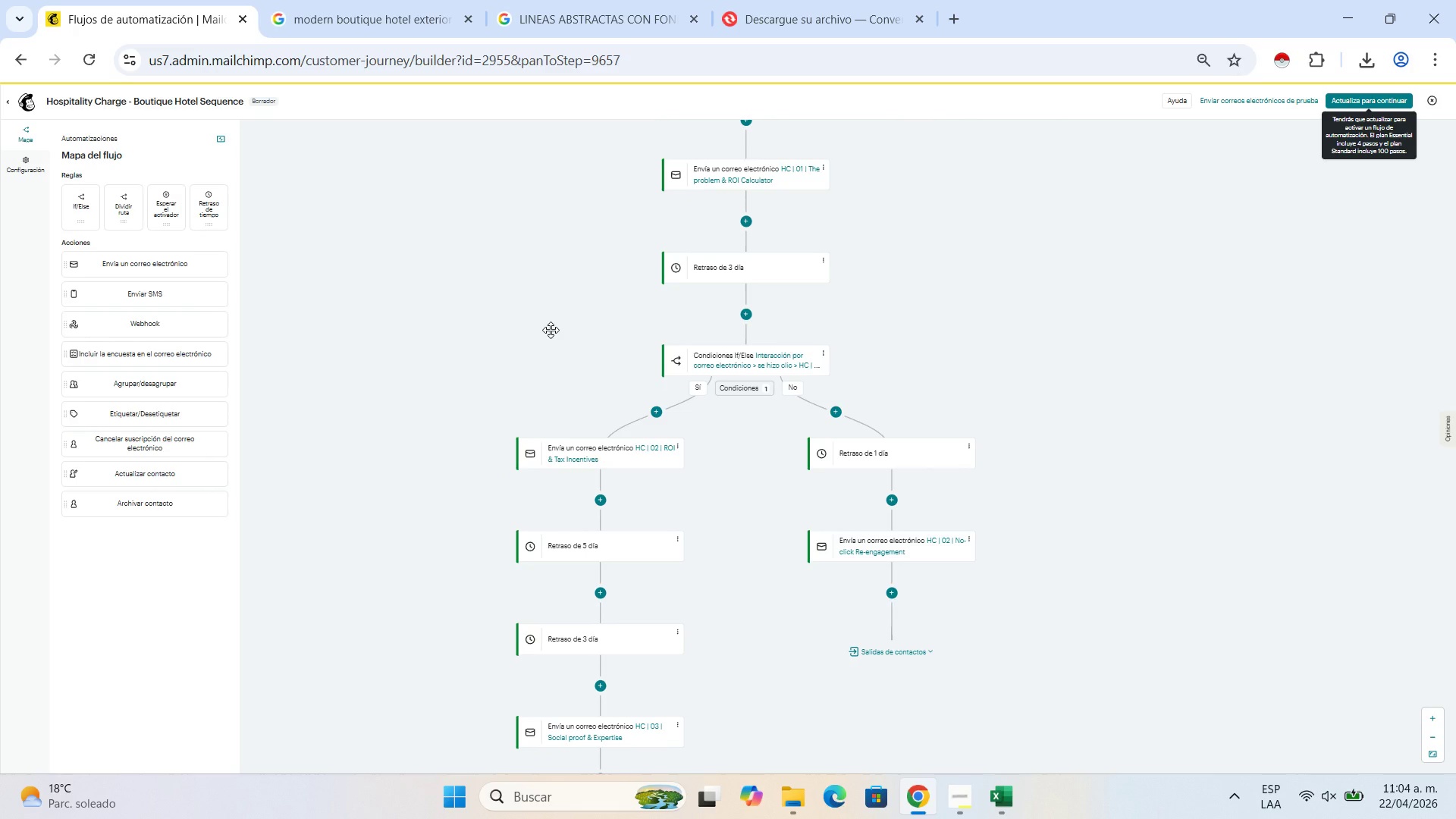 
left_click([952, 792])